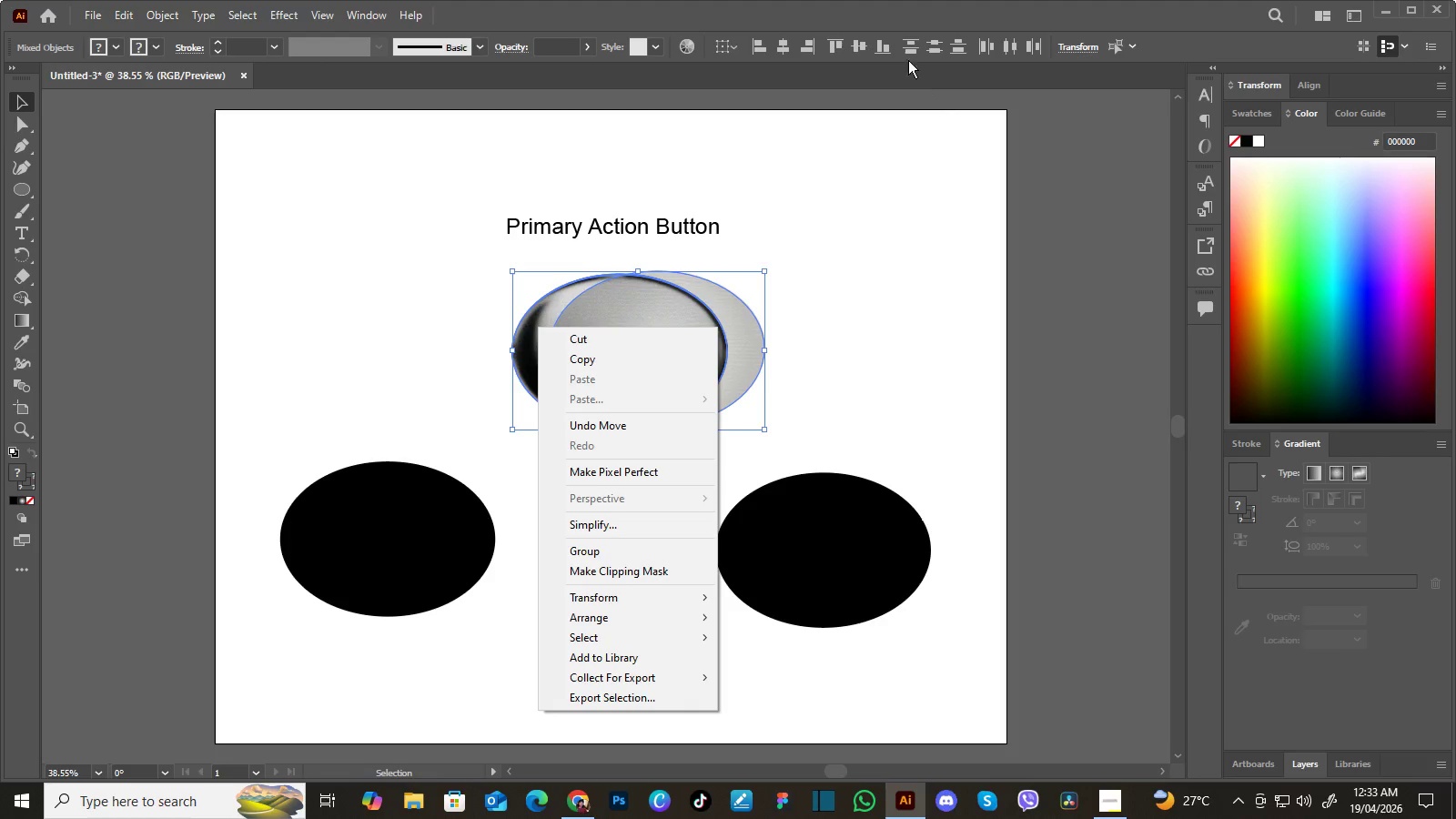 
wait(6.92)
 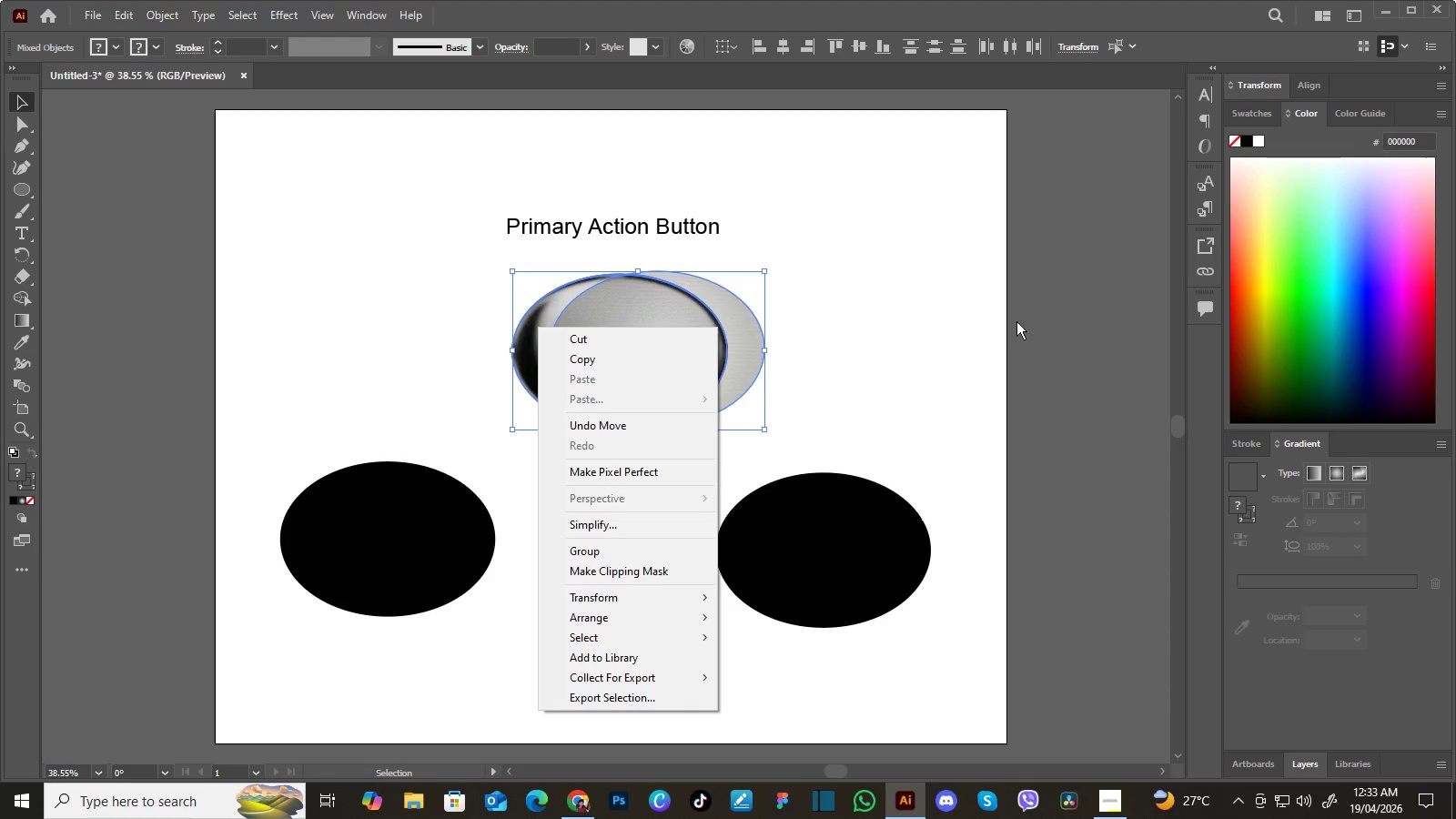 
left_click([863, 46])
 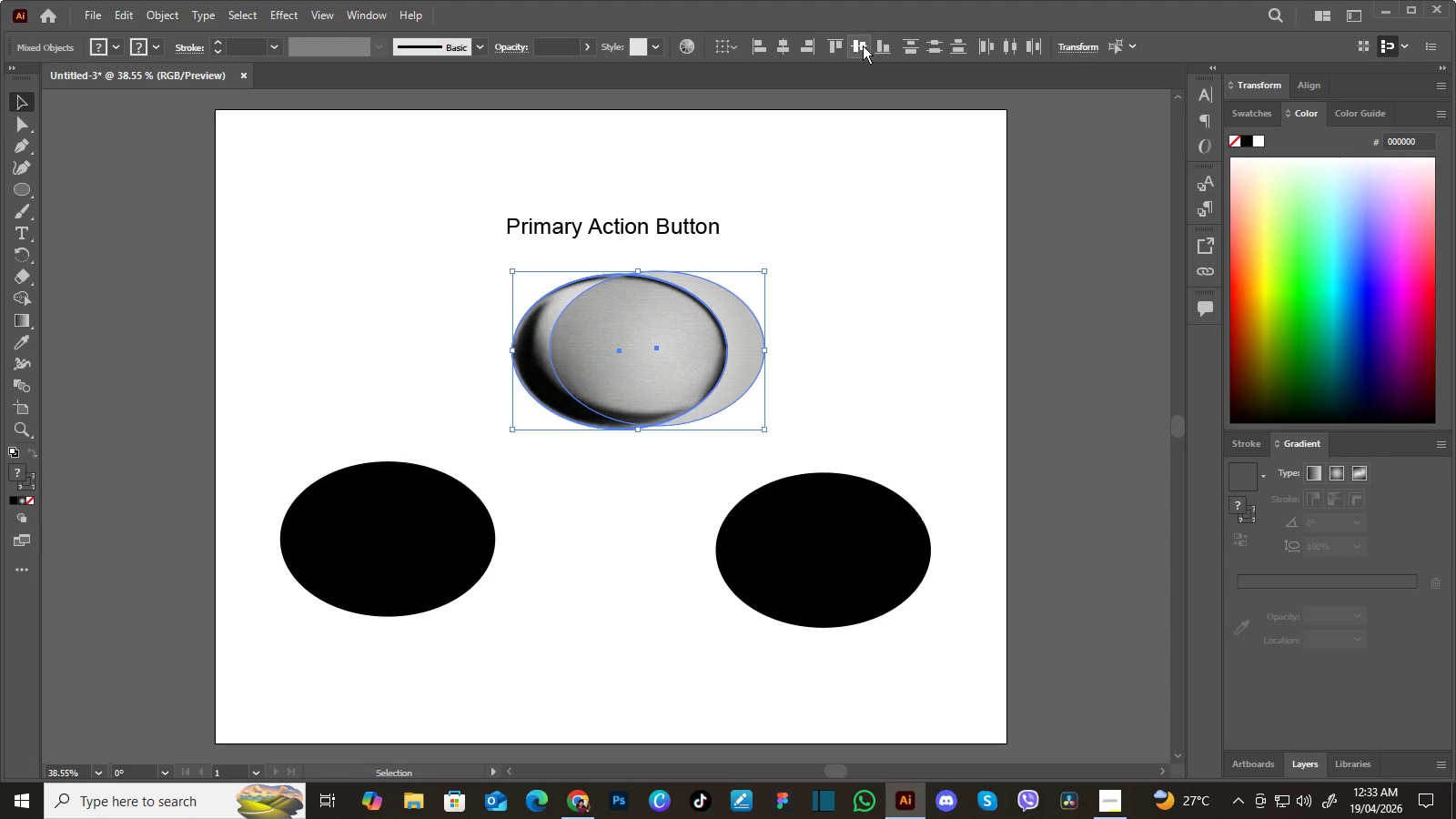 
left_click([863, 46])
 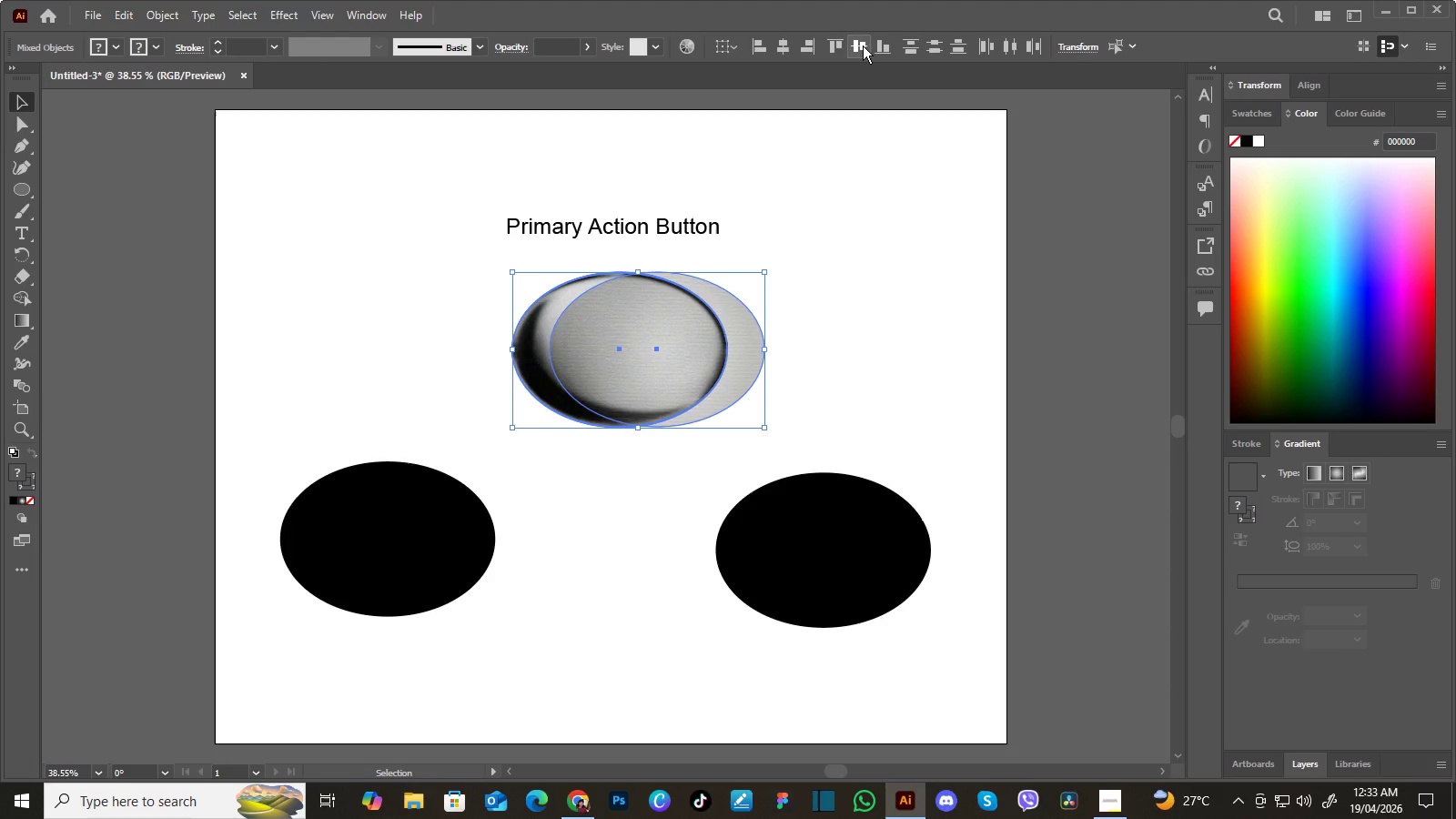 
left_click([863, 46])
 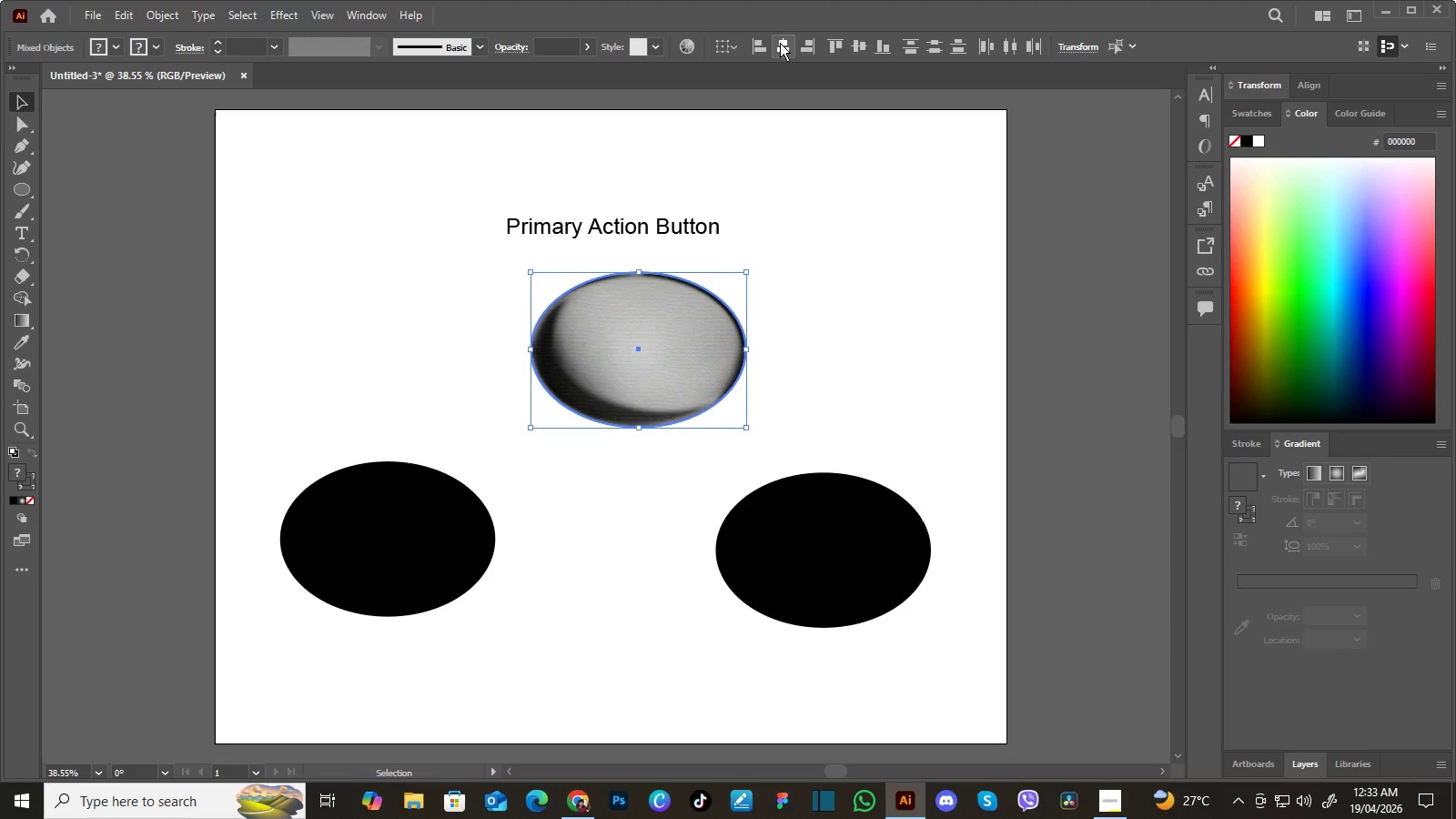 
double_click([780, 43])
 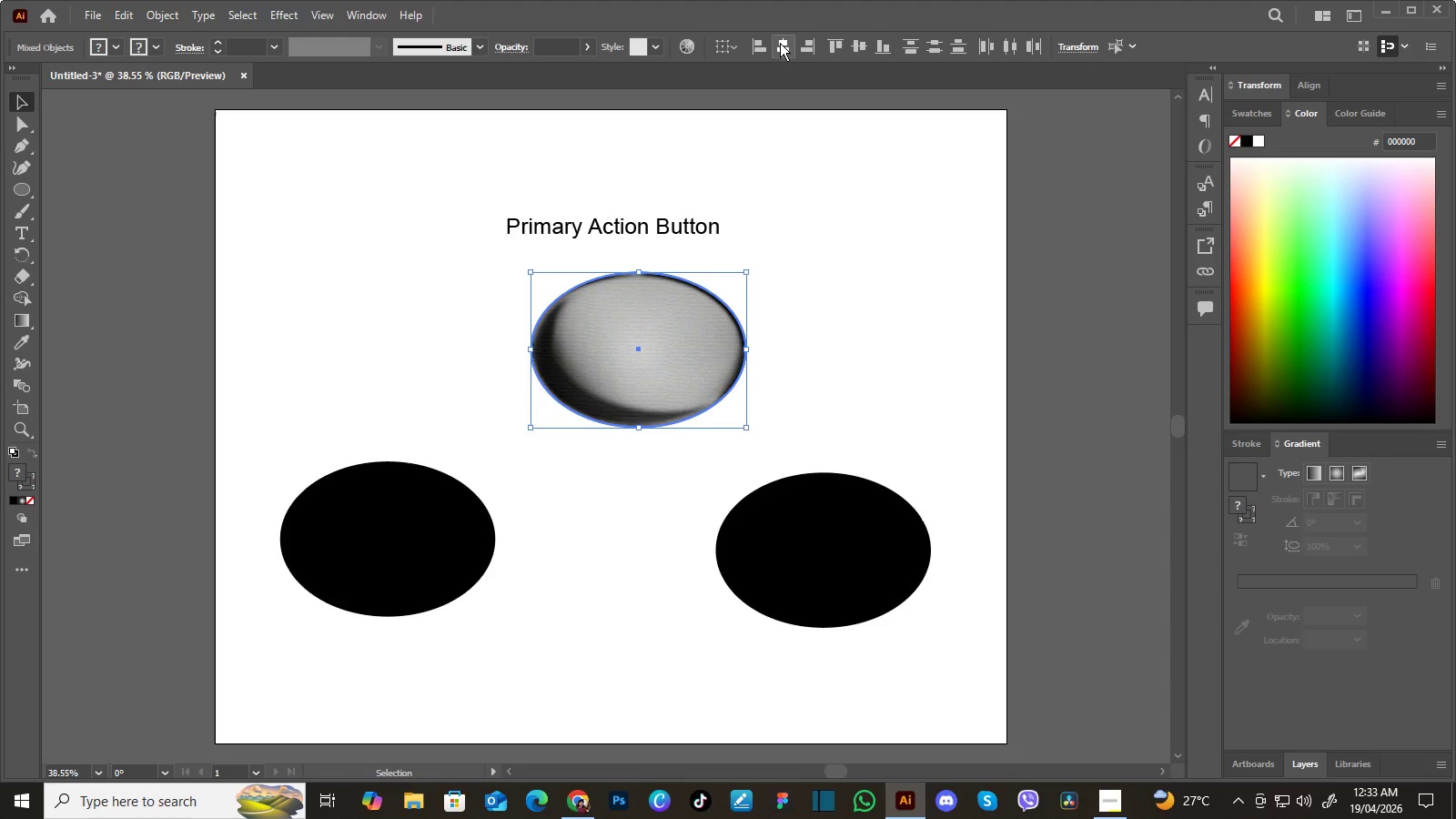 
triple_click([780, 43])
 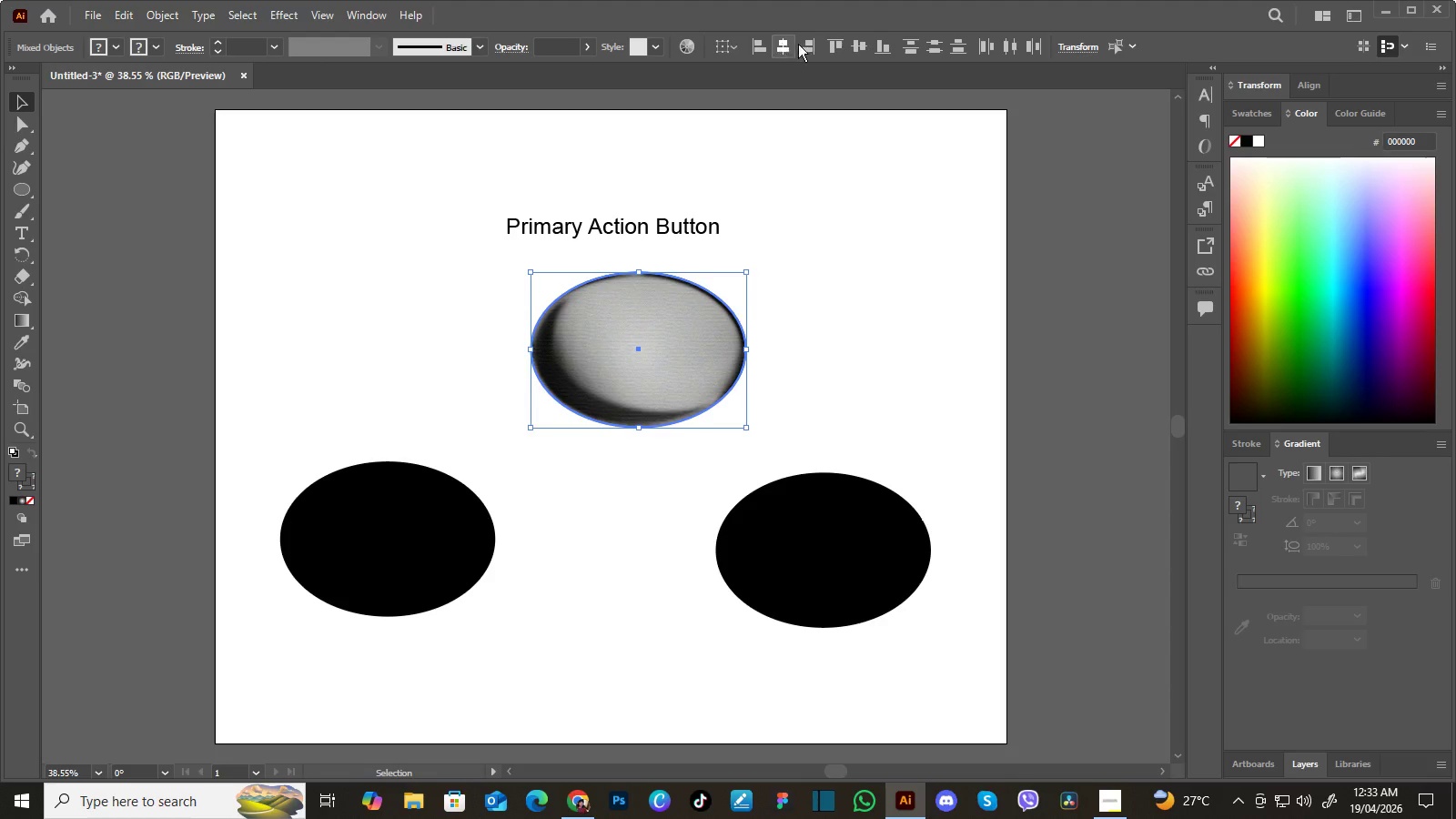 
triple_click([780, 43])
 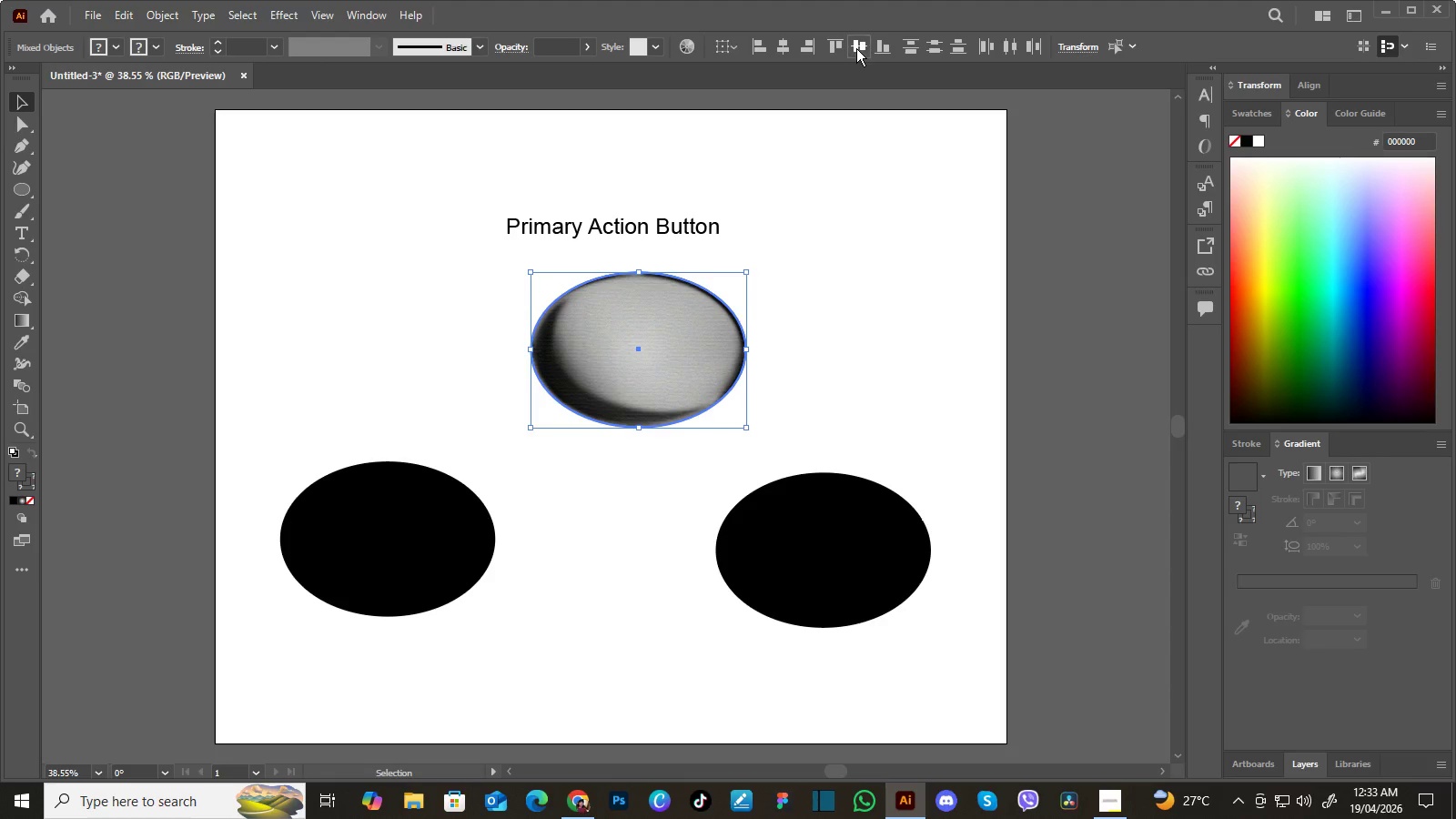 
double_click([856, 48])
 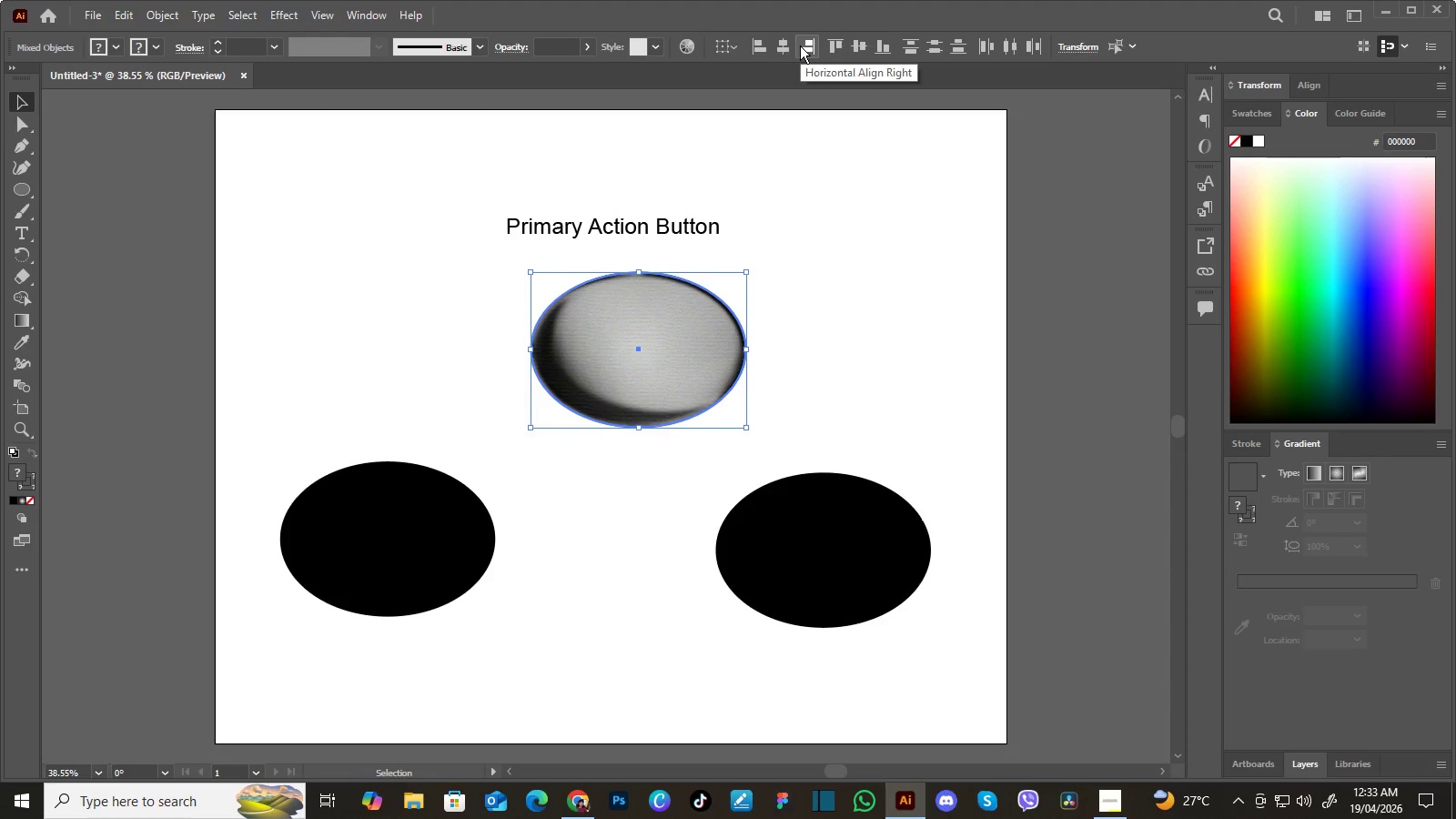 
triple_click([856, 48])
 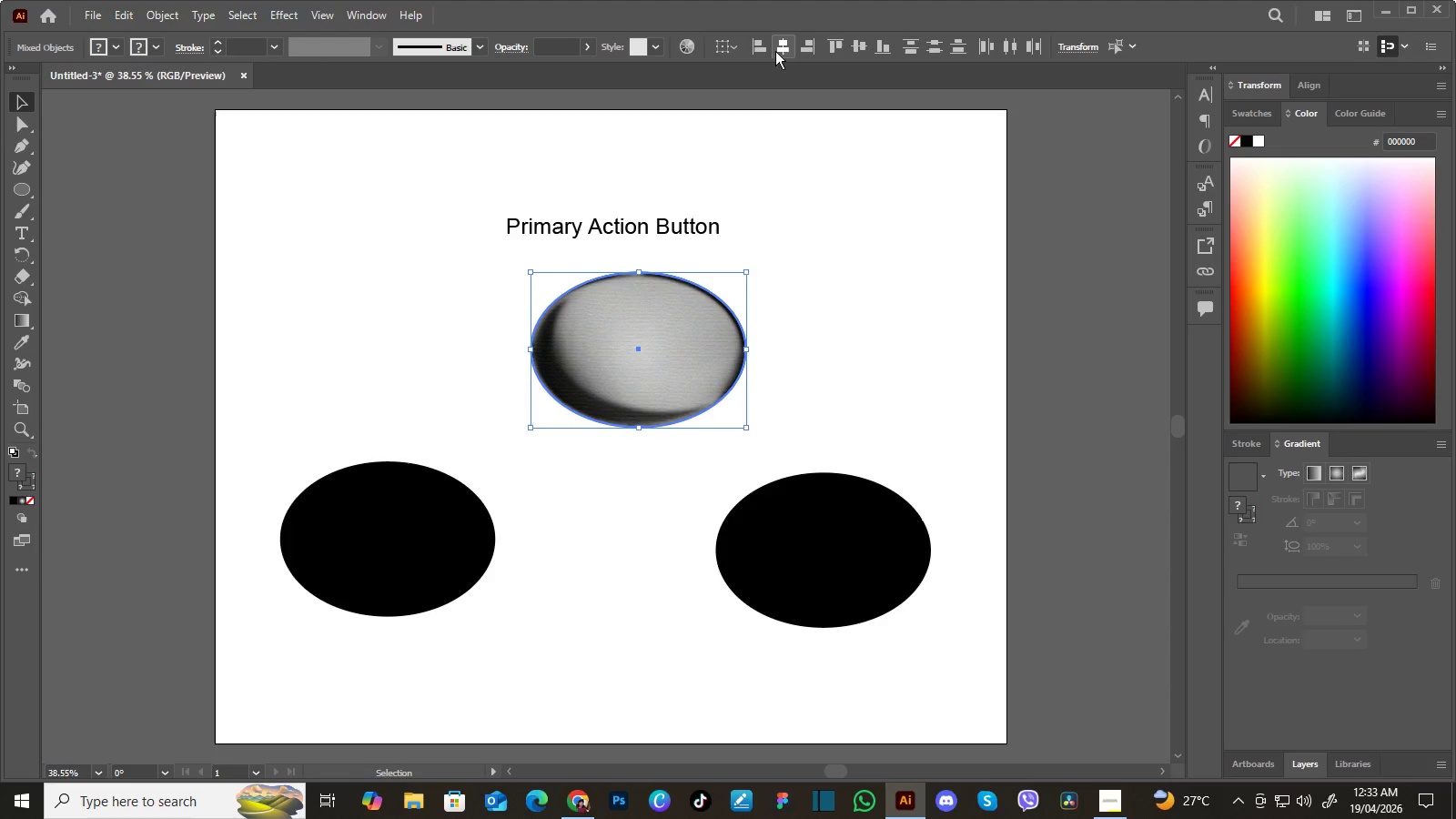 
double_click([779, 46])
 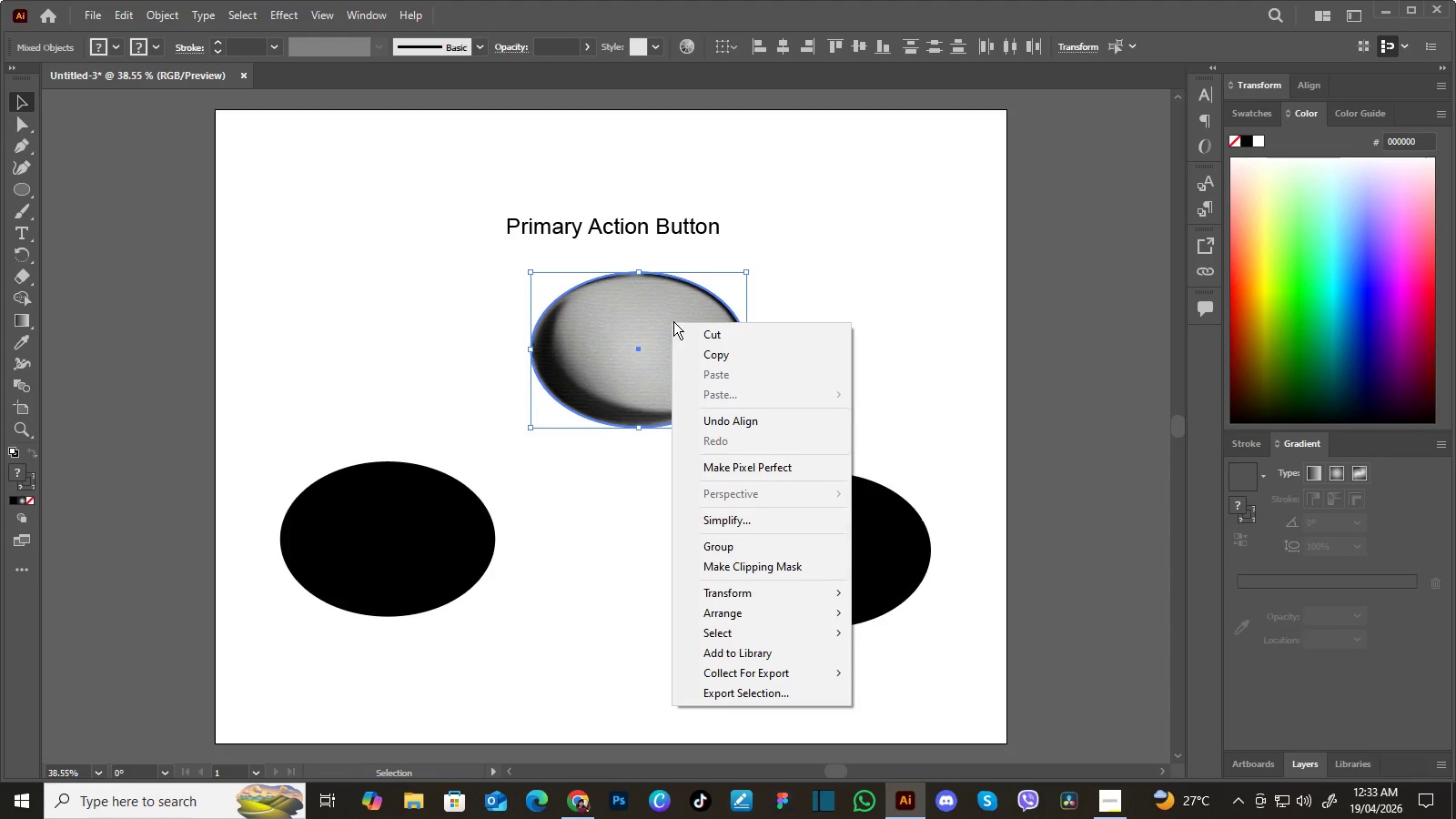 
right_click([672, 322])
 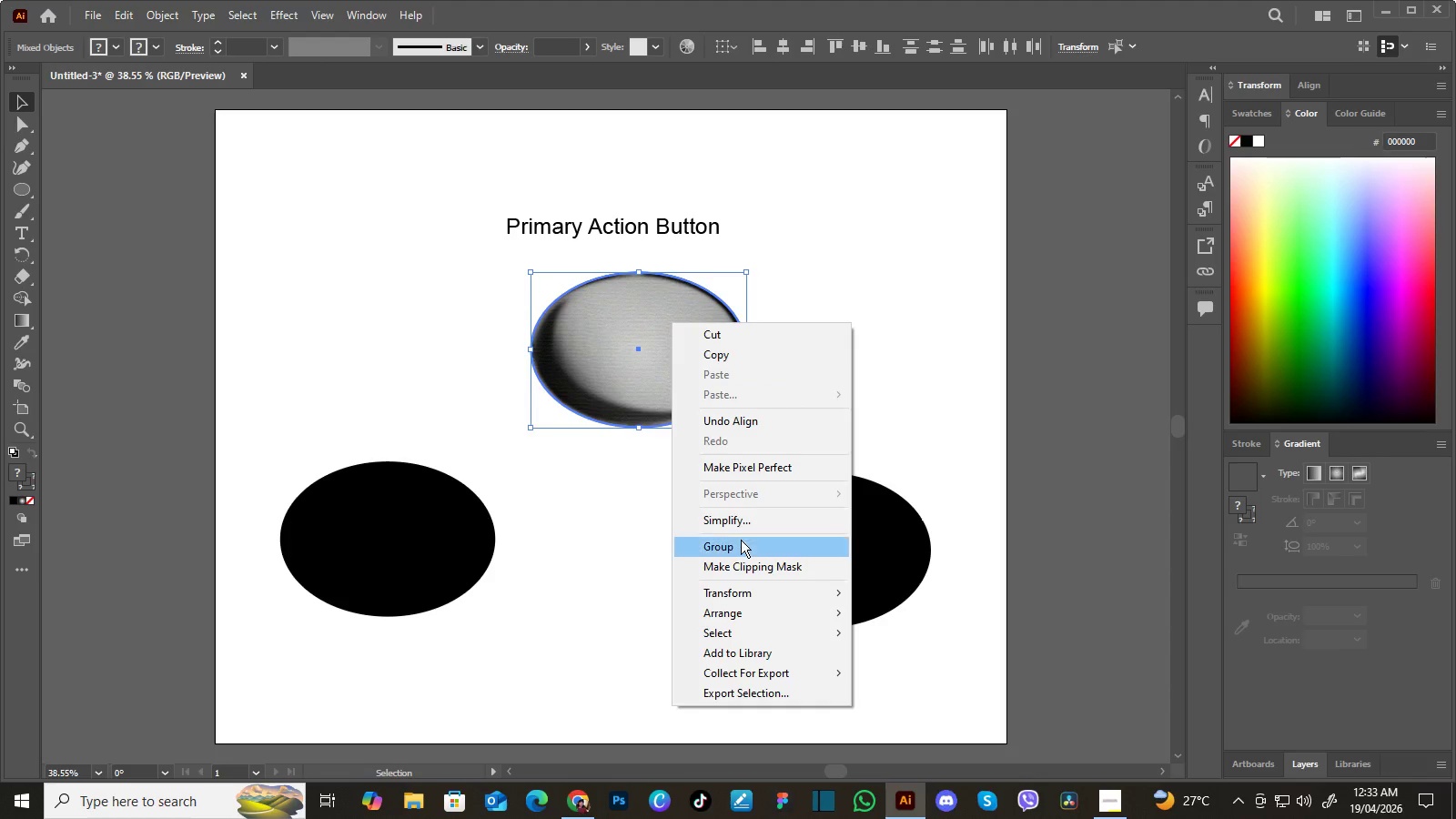 
left_click([741, 543])
 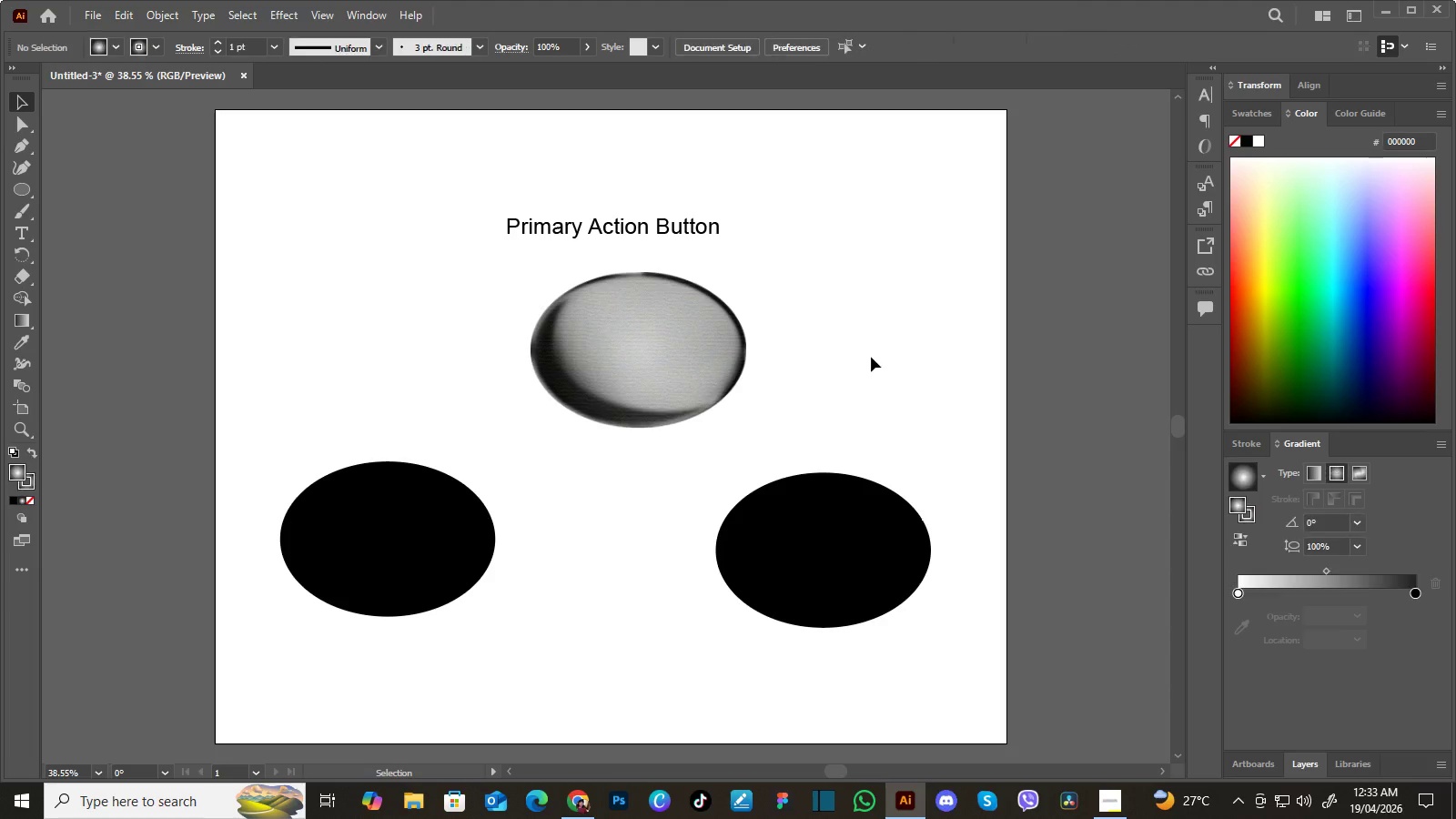 
left_click([871, 357])
 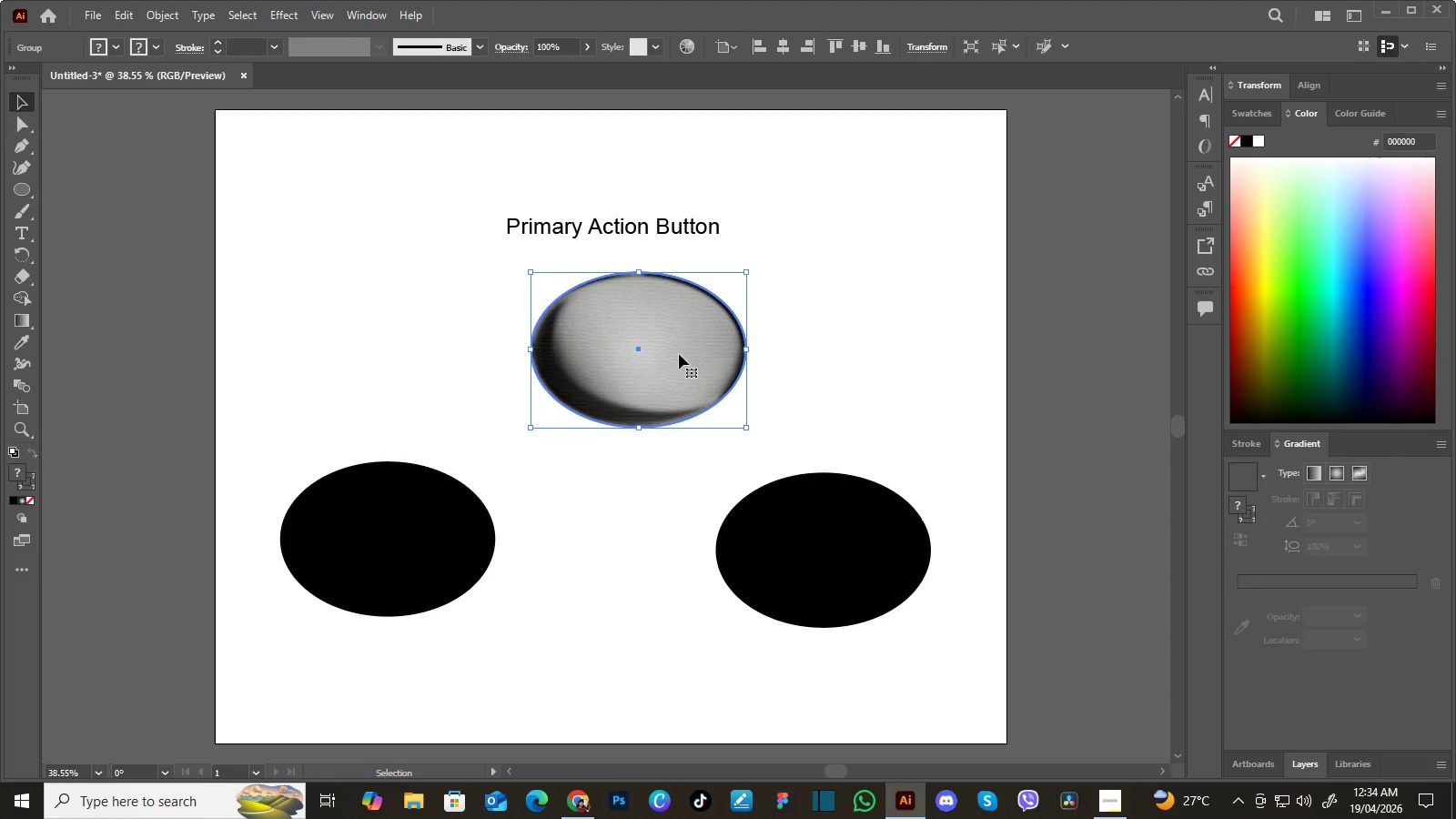 
left_click([693, 342])
 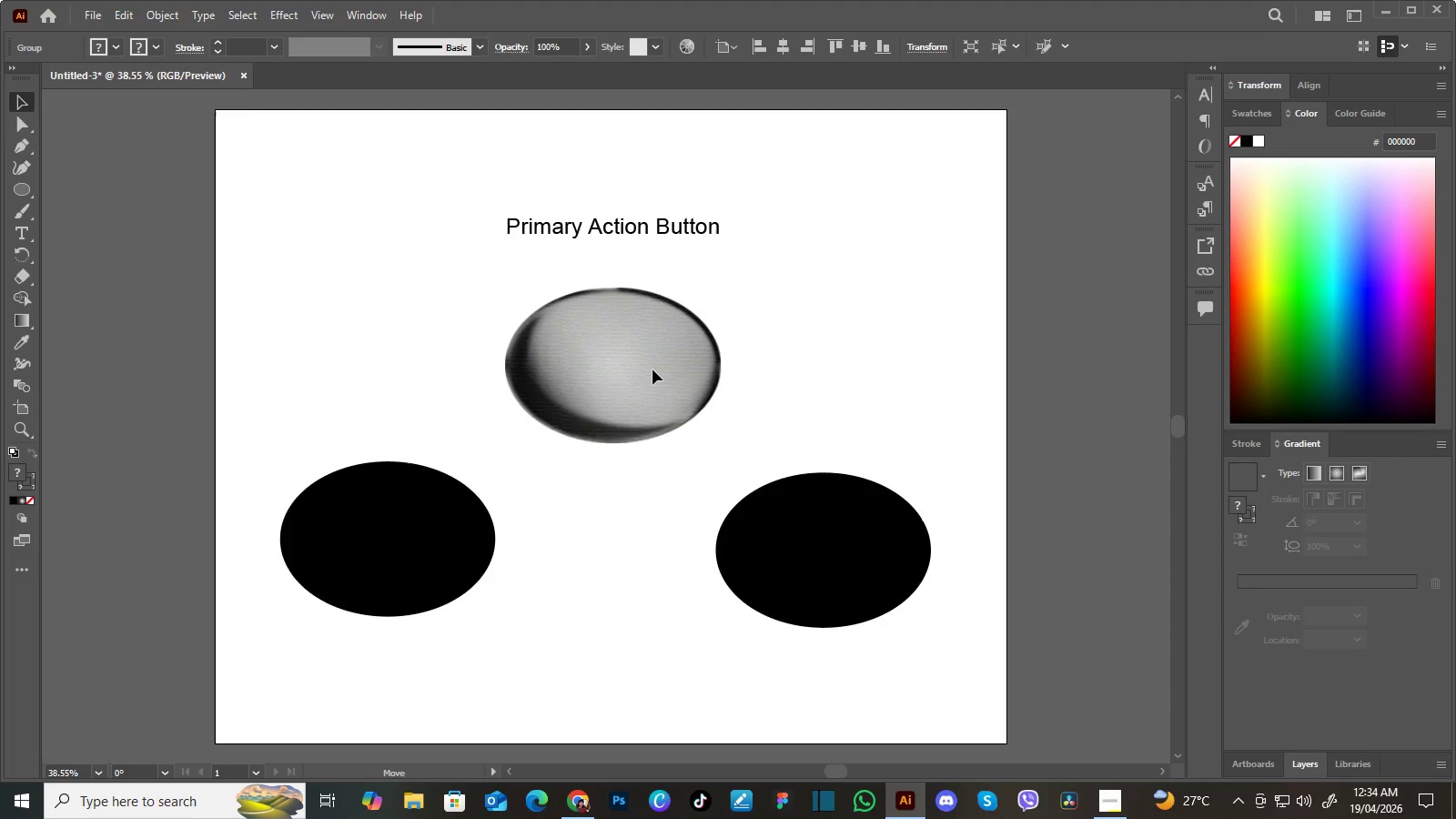 
left_click_drag(start_coordinate=[678, 354], to_coordinate=[649, 350])
 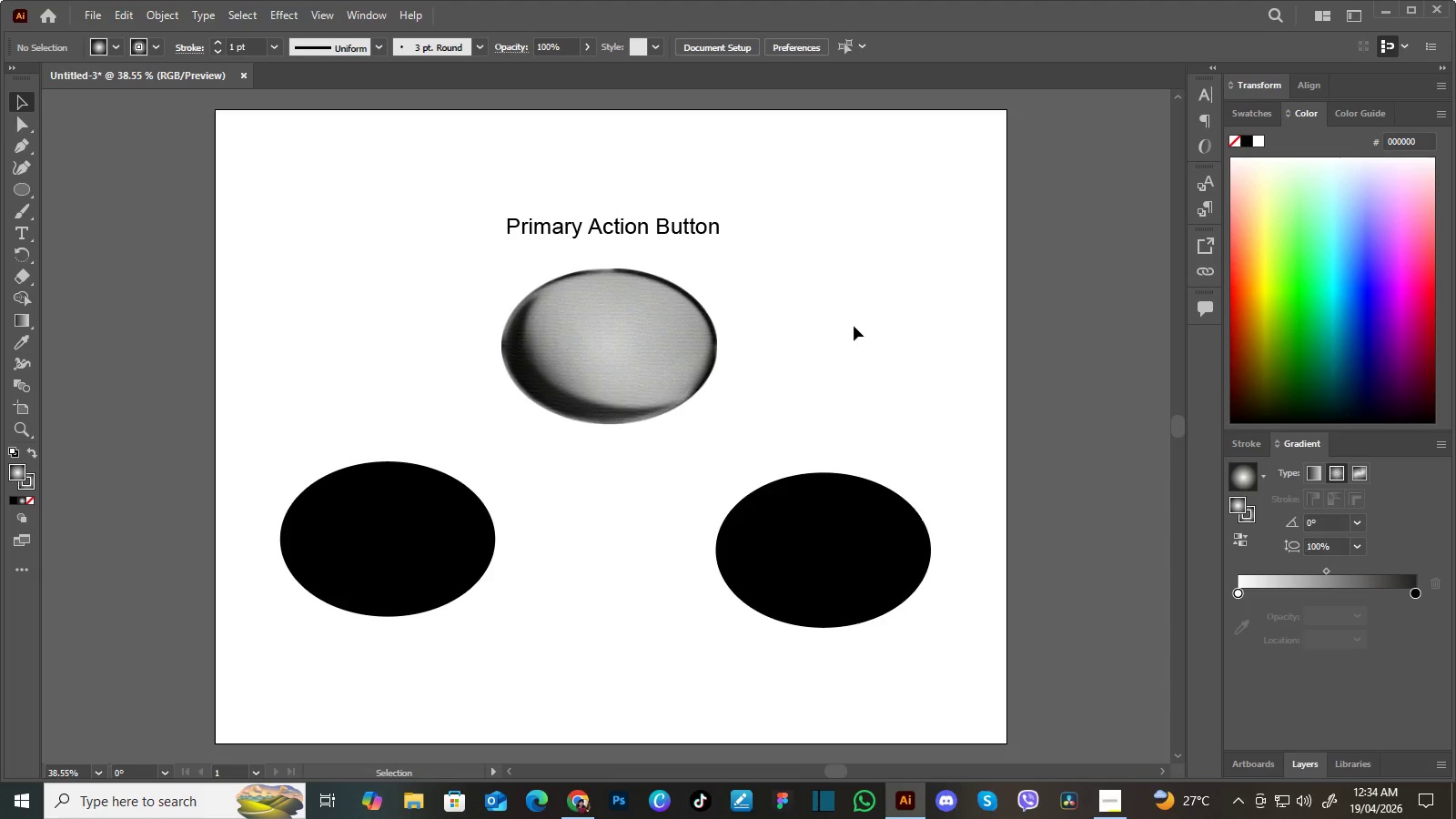 
left_click([854, 326])
 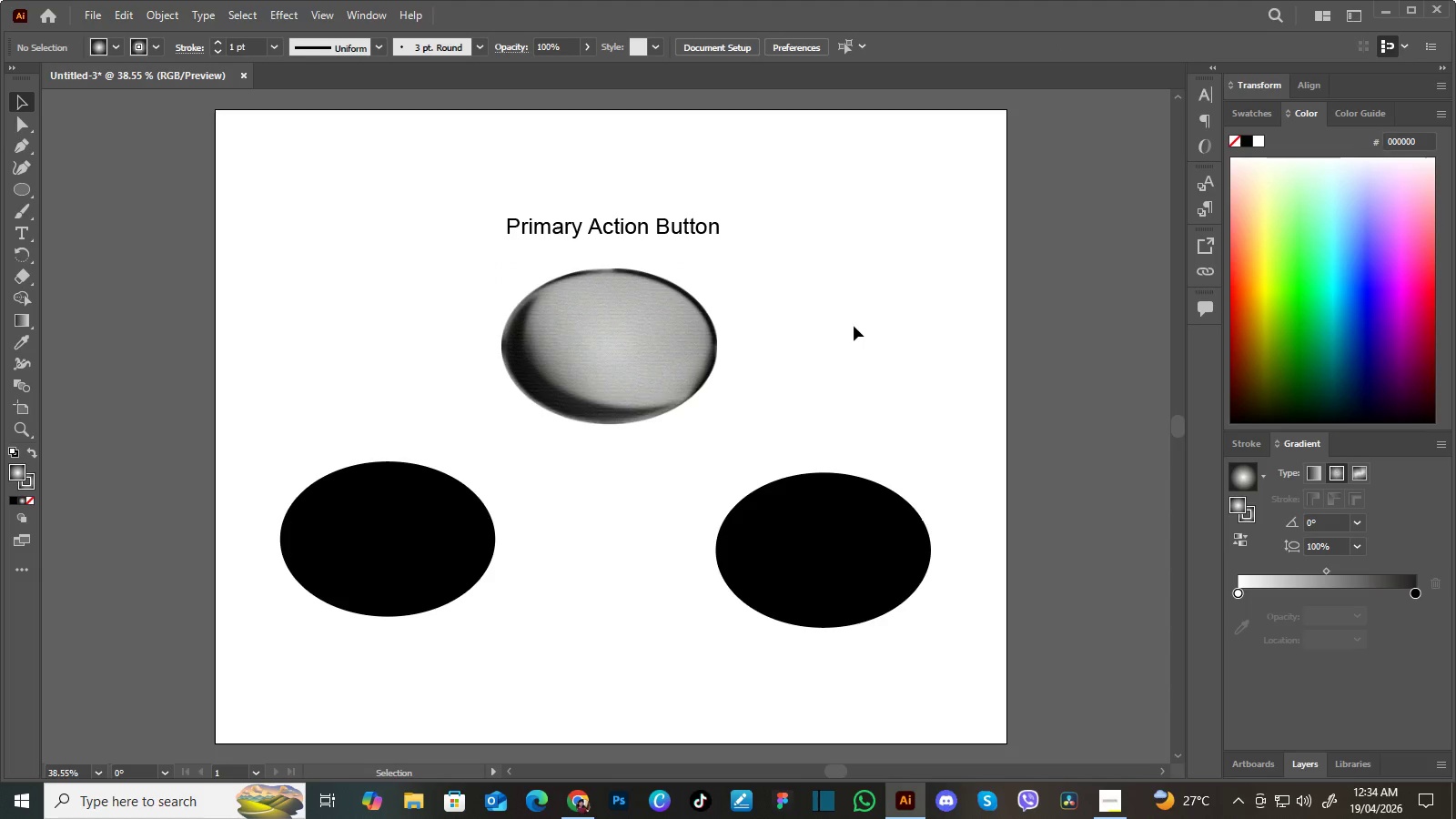 
hold_key(key=Space, duration=1.5)
 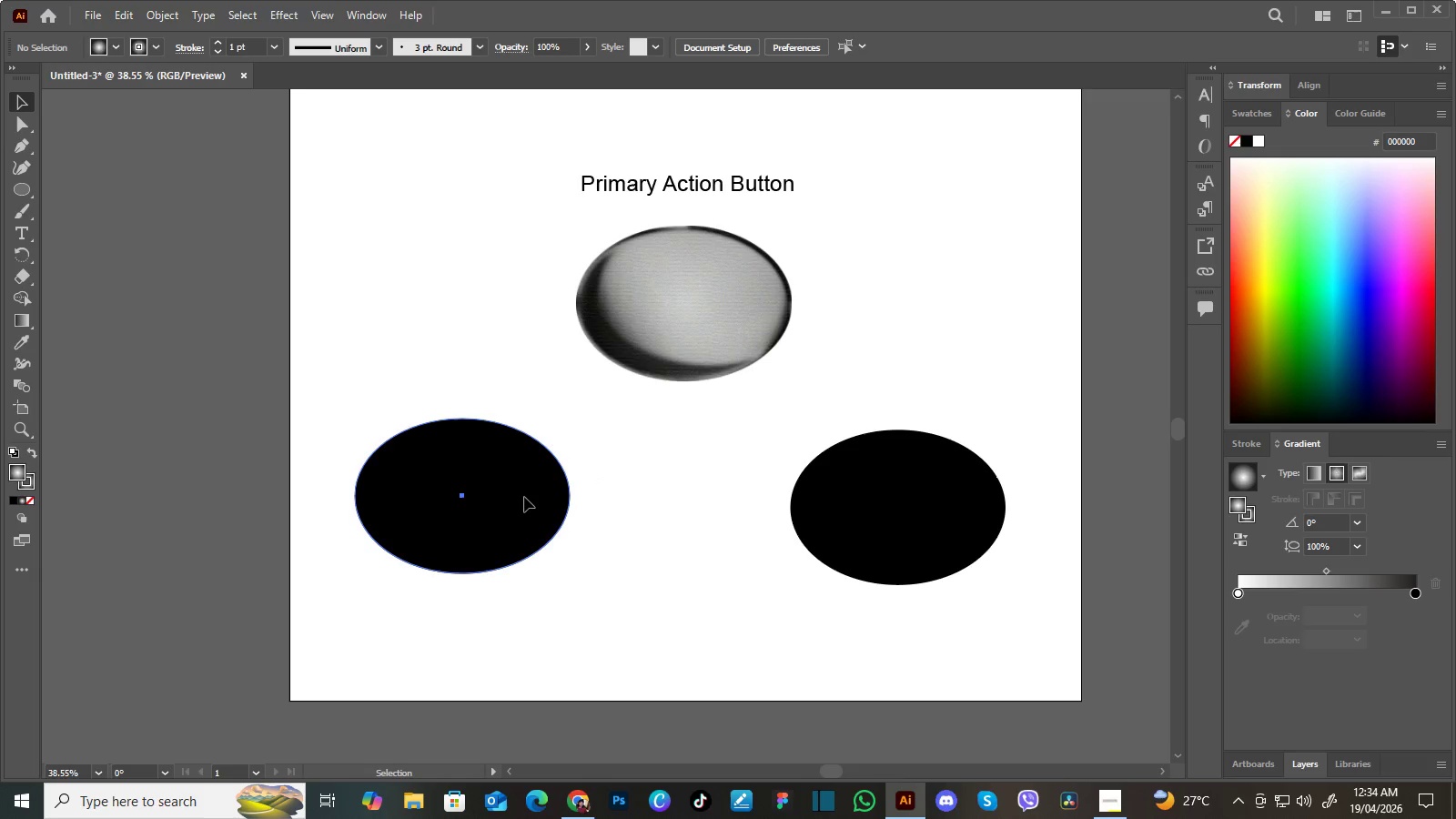 
left_click_drag(start_coordinate=[714, 460], to_coordinate=[785, 390])
 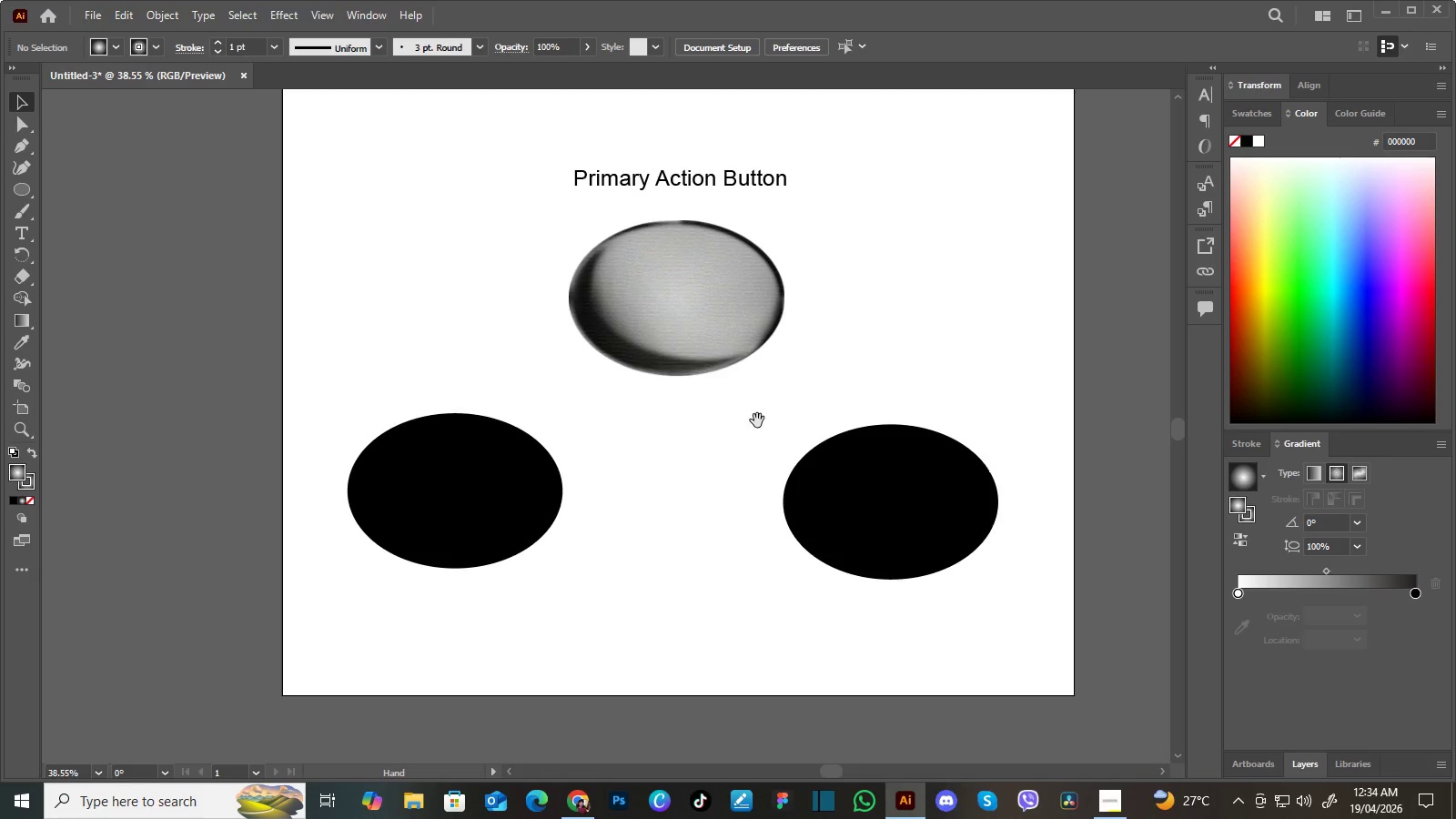 
left_click_drag(start_coordinate=[781, 401], to_coordinate=[777, 423])
 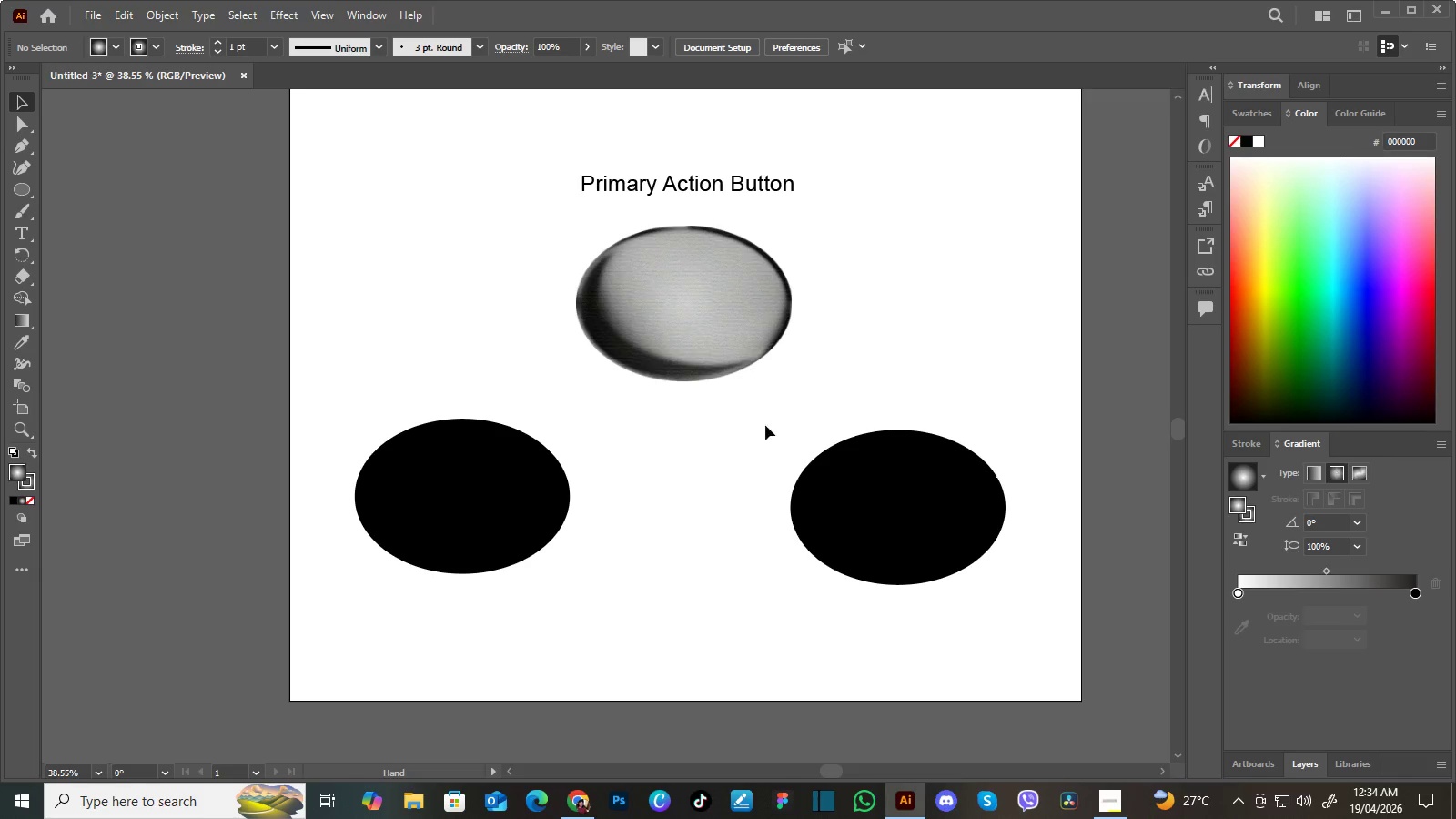 
left_click_drag(start_coordinate=[757, 420], to_coordinate=[765, 425])
 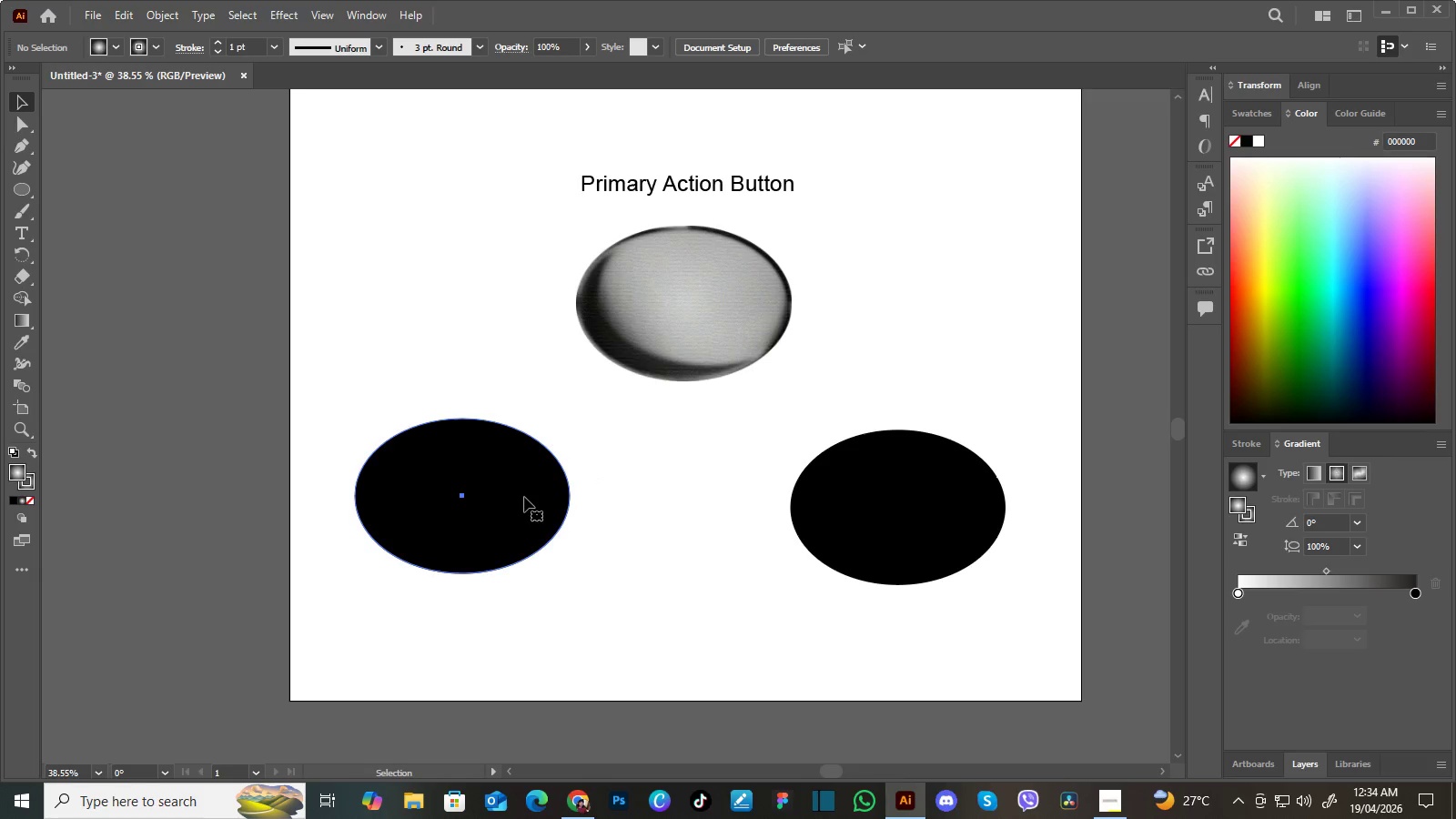 
hold_key(key=Space, duration=0.47)
 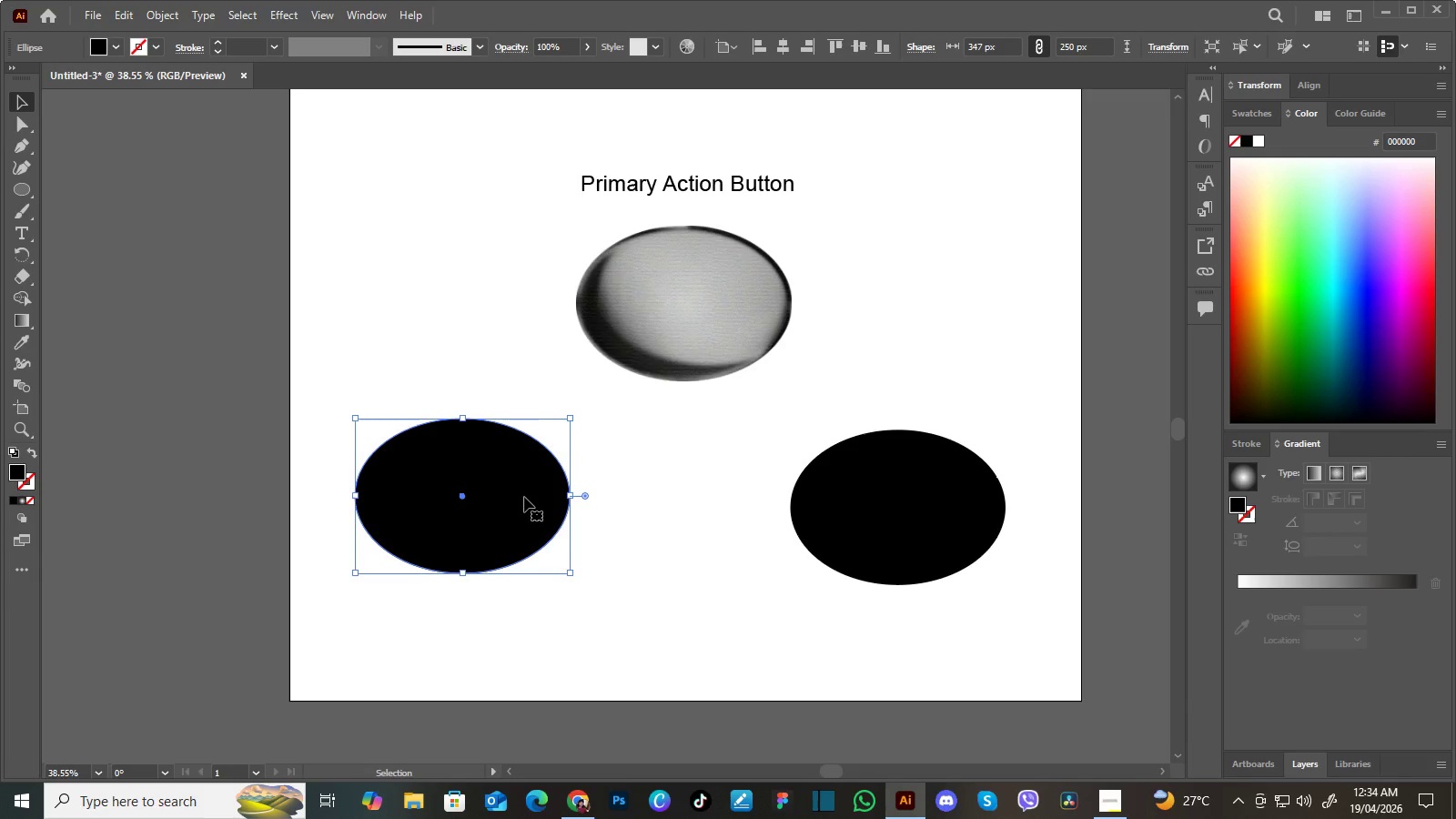 
left_click([524, 497])
 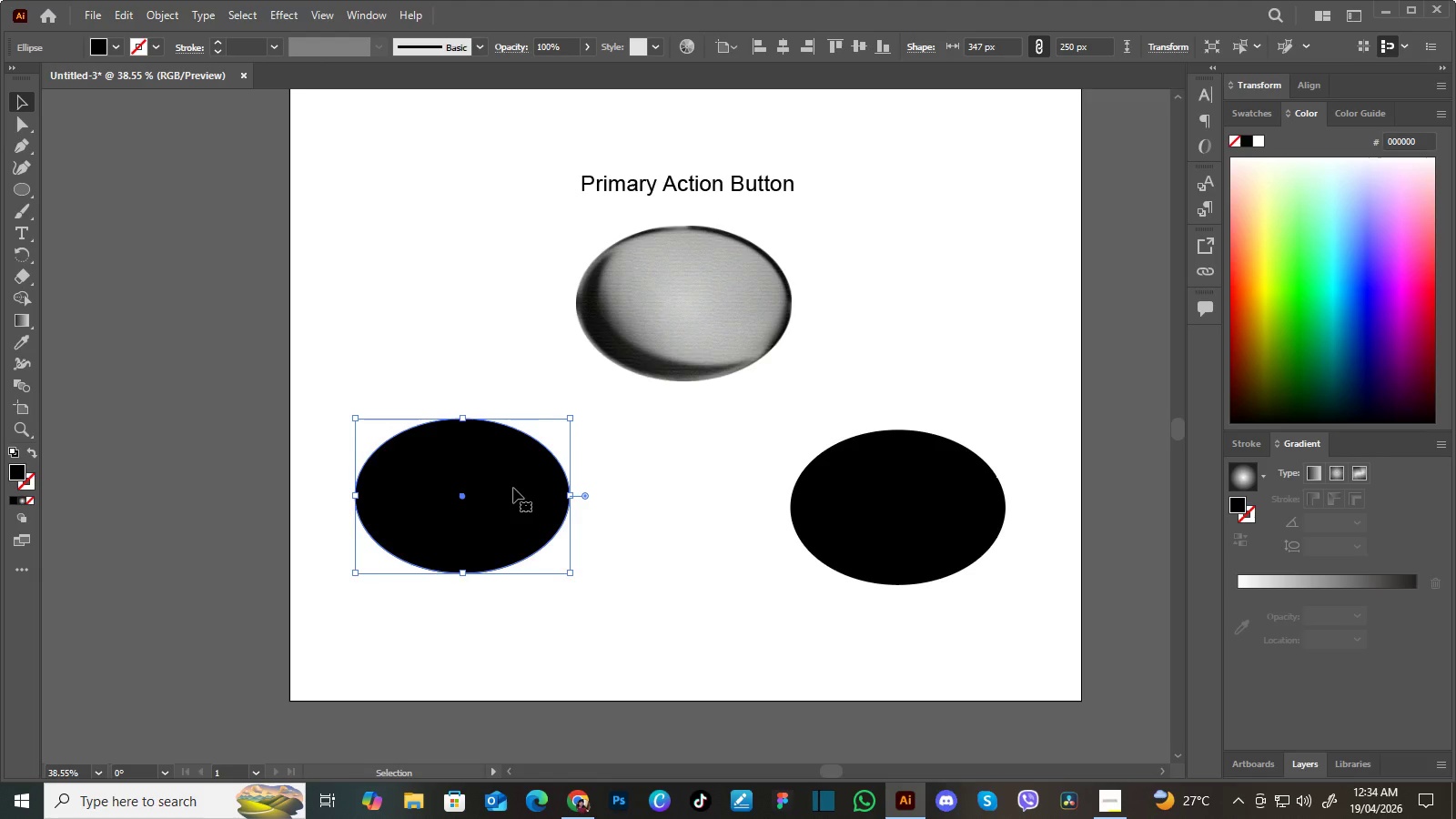 
hold_key(key=AltLeft, duration=1.5)
left_click_drag(start_coordinate=[512, 488], to_coordinate=[483, 192])
 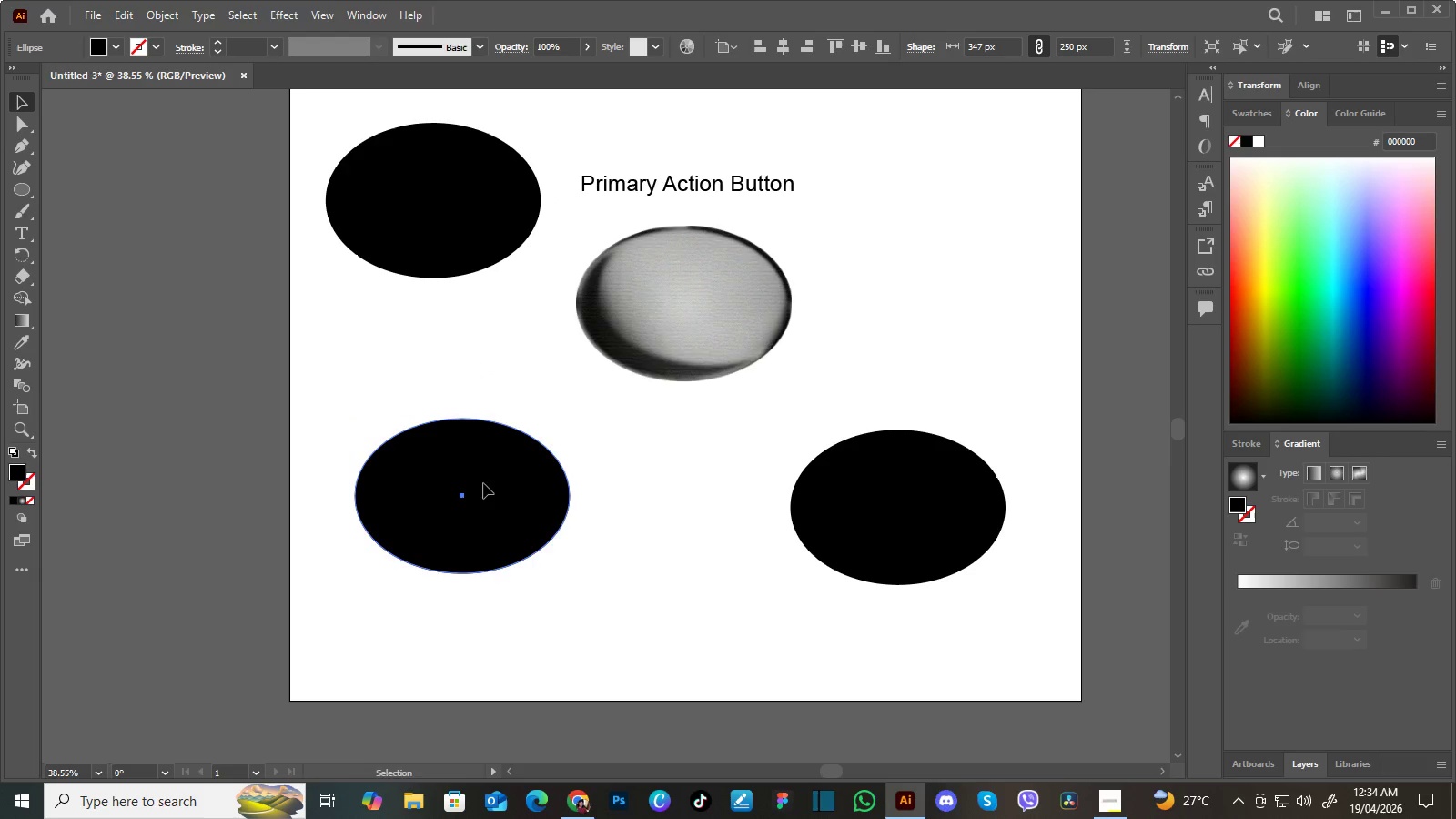 
hold_key(key=AltLeft, duration=0.33)
 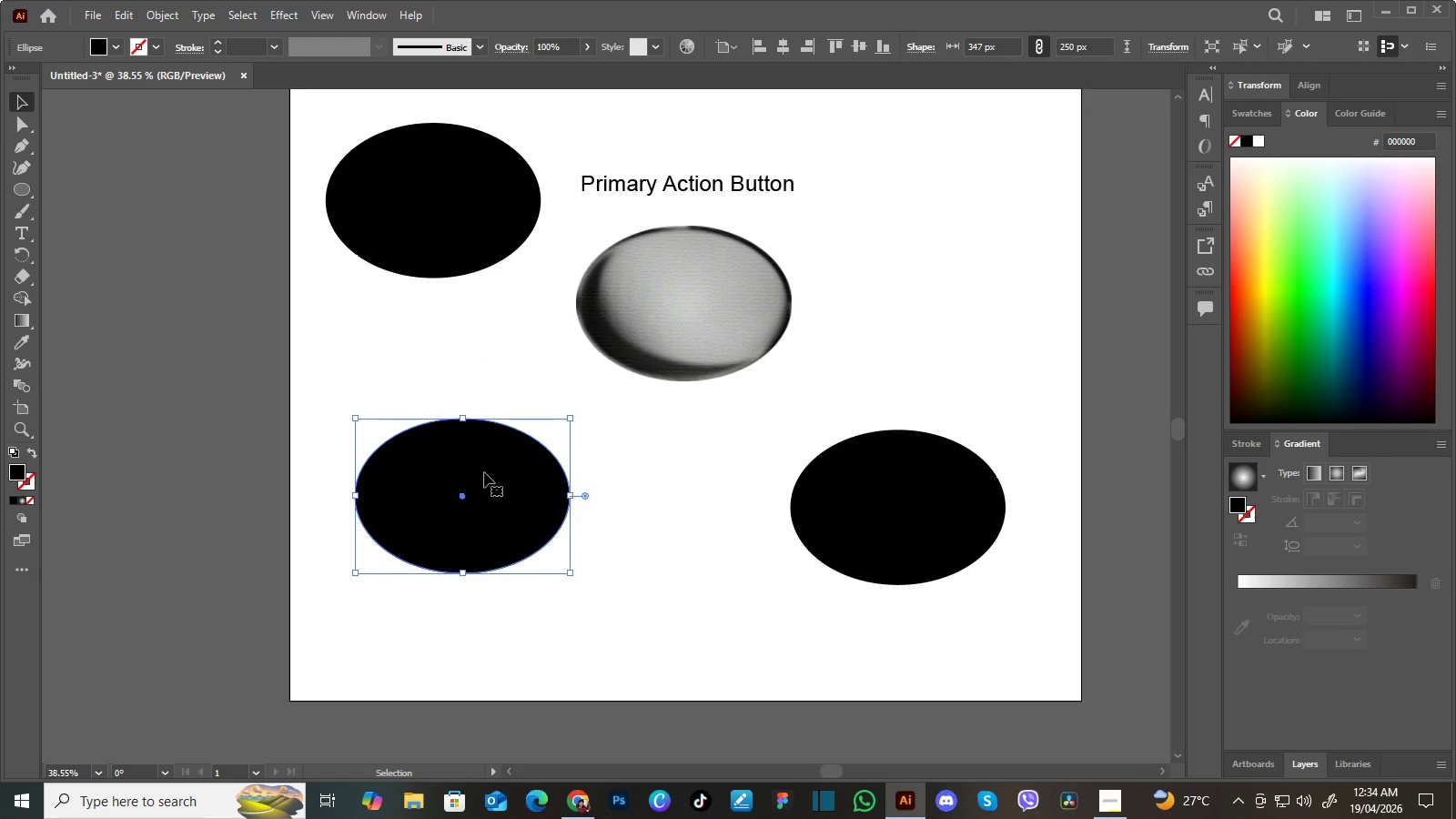 
left_click([484, 472])
 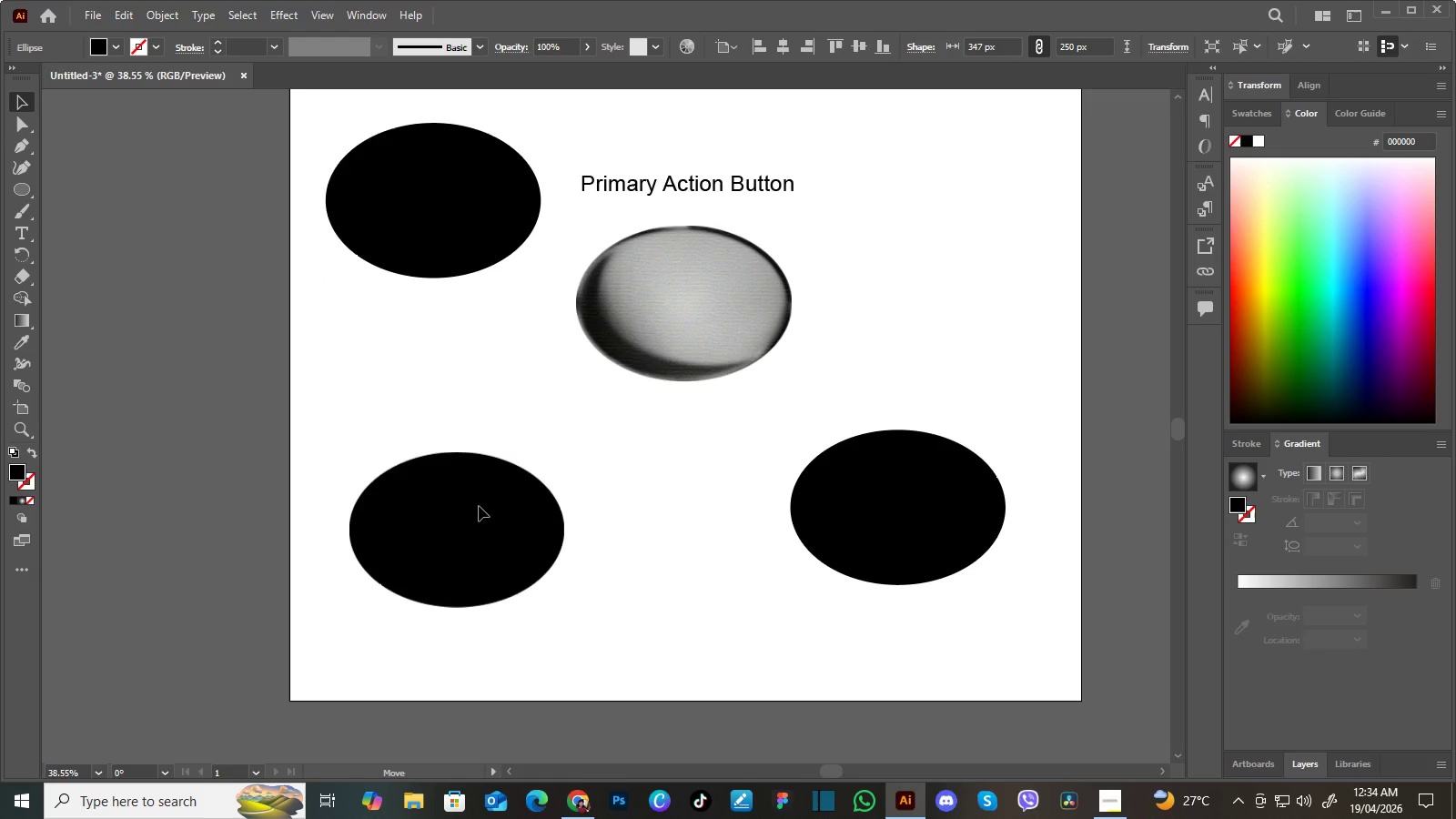 
left_click_drag(start_coordinate=[484, 472], to_coordinate=[479, 511])
 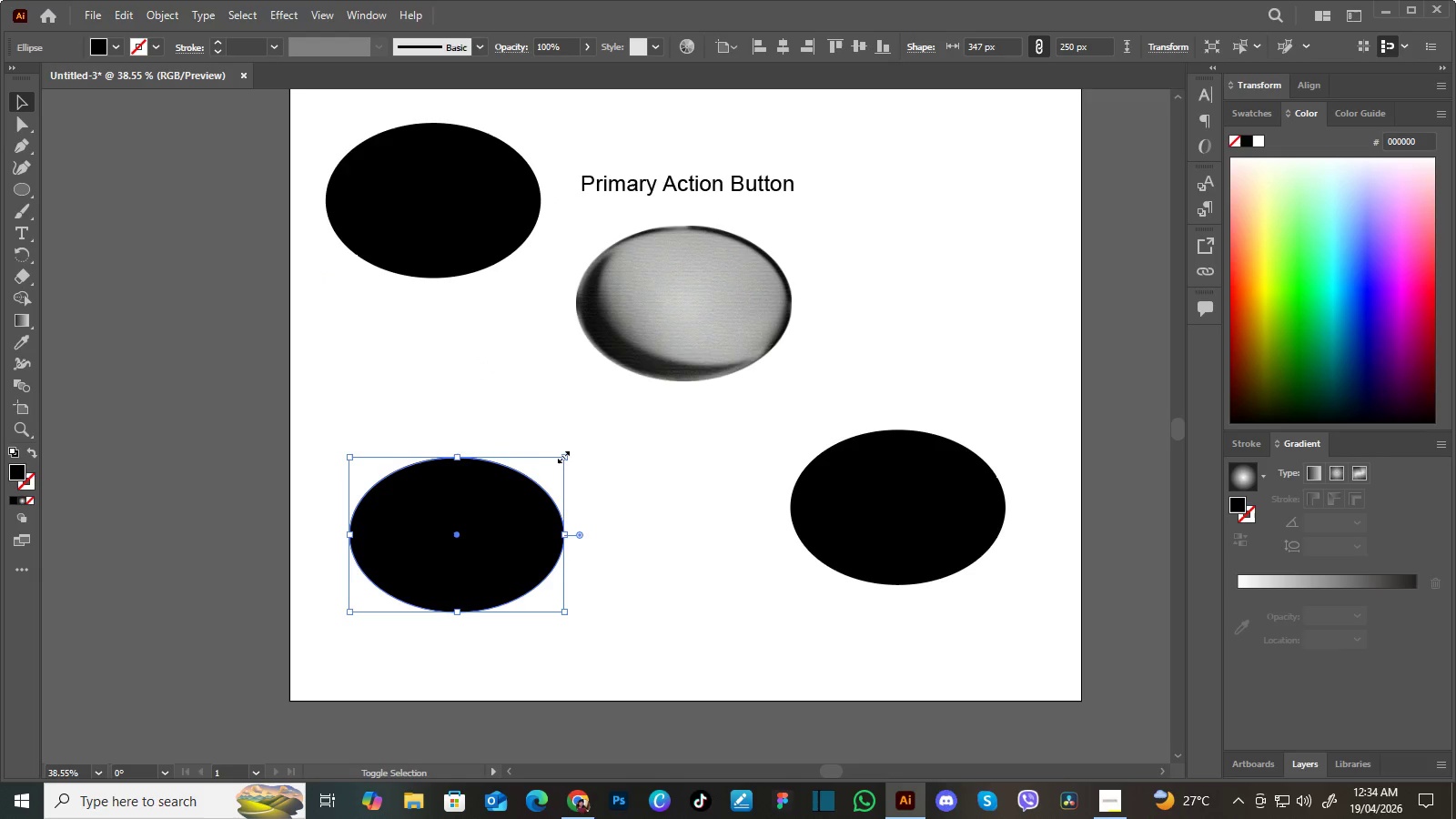 
hold_key(key=ShiftLeft, duration=1.52)
left_click_drag(start_coordinate=[563, 455], to_coordinate=[635, 411])
 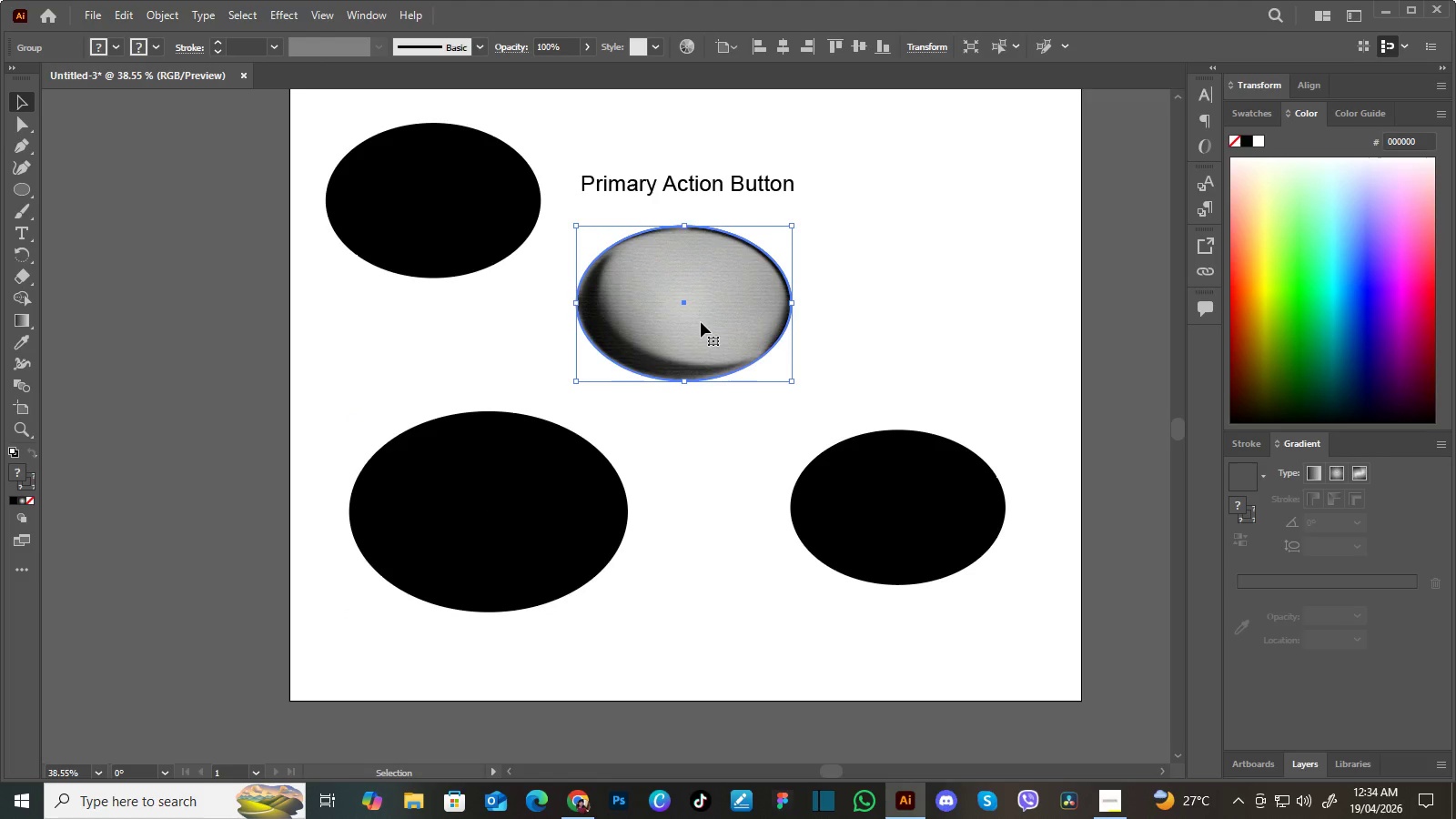 
hold_key(key=ShiftLeft, duration=0.77)
 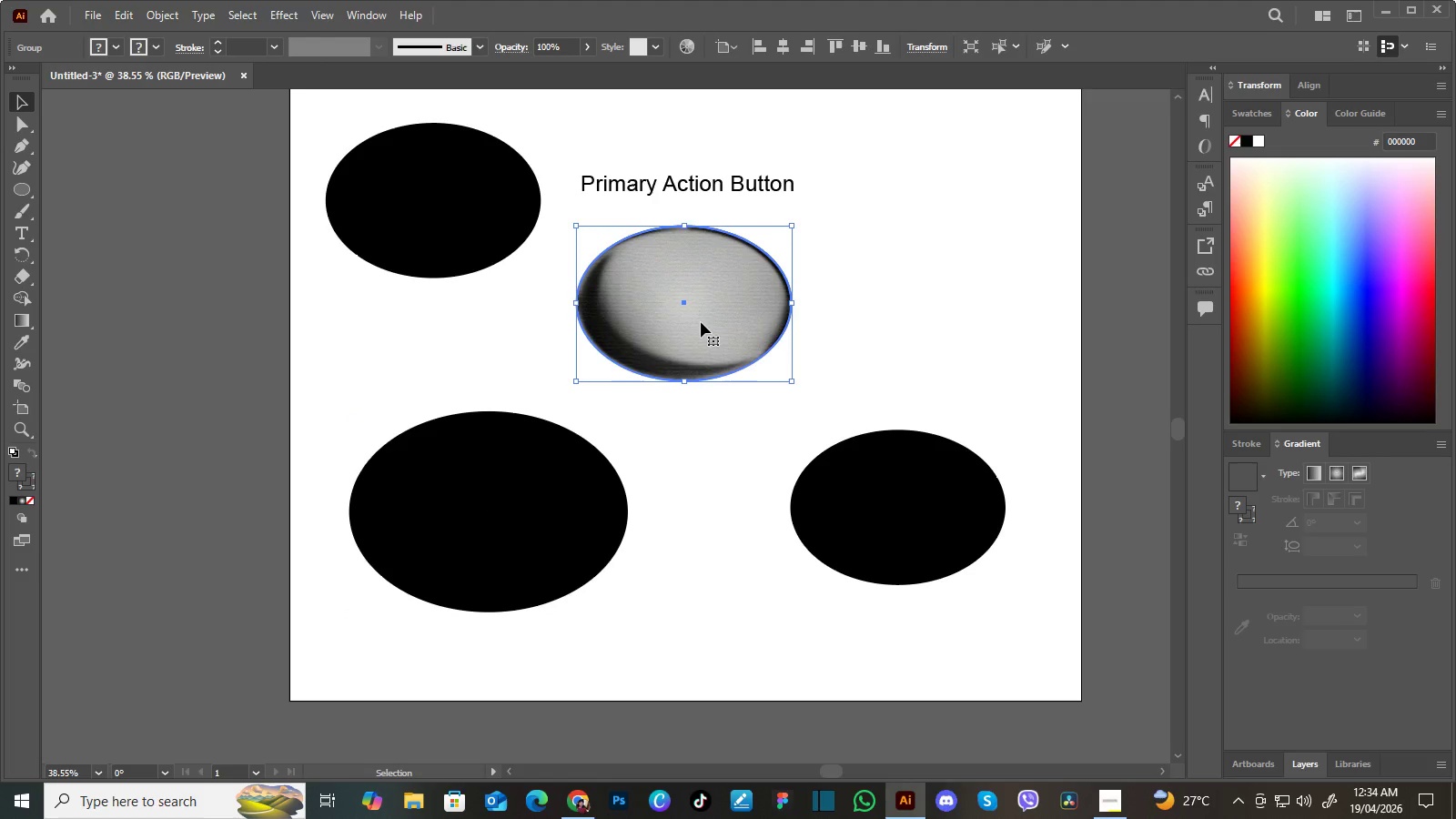 
left_click([701, 322])
 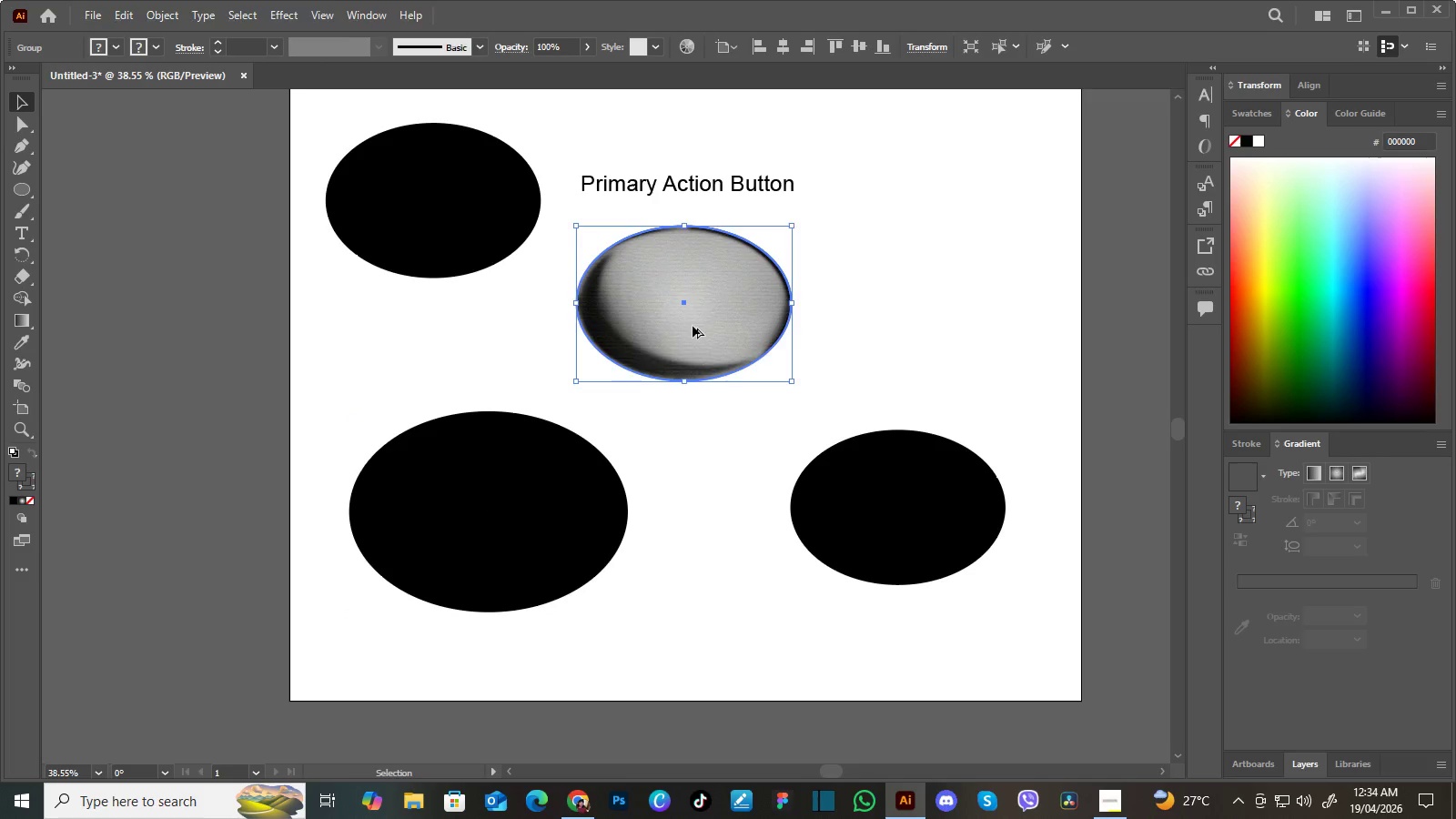 
hold_key(key=AltLeft, duration=1.5)
left_click_drag(start_coordinate=[699, 318], to_coordinate=[503, 526])
 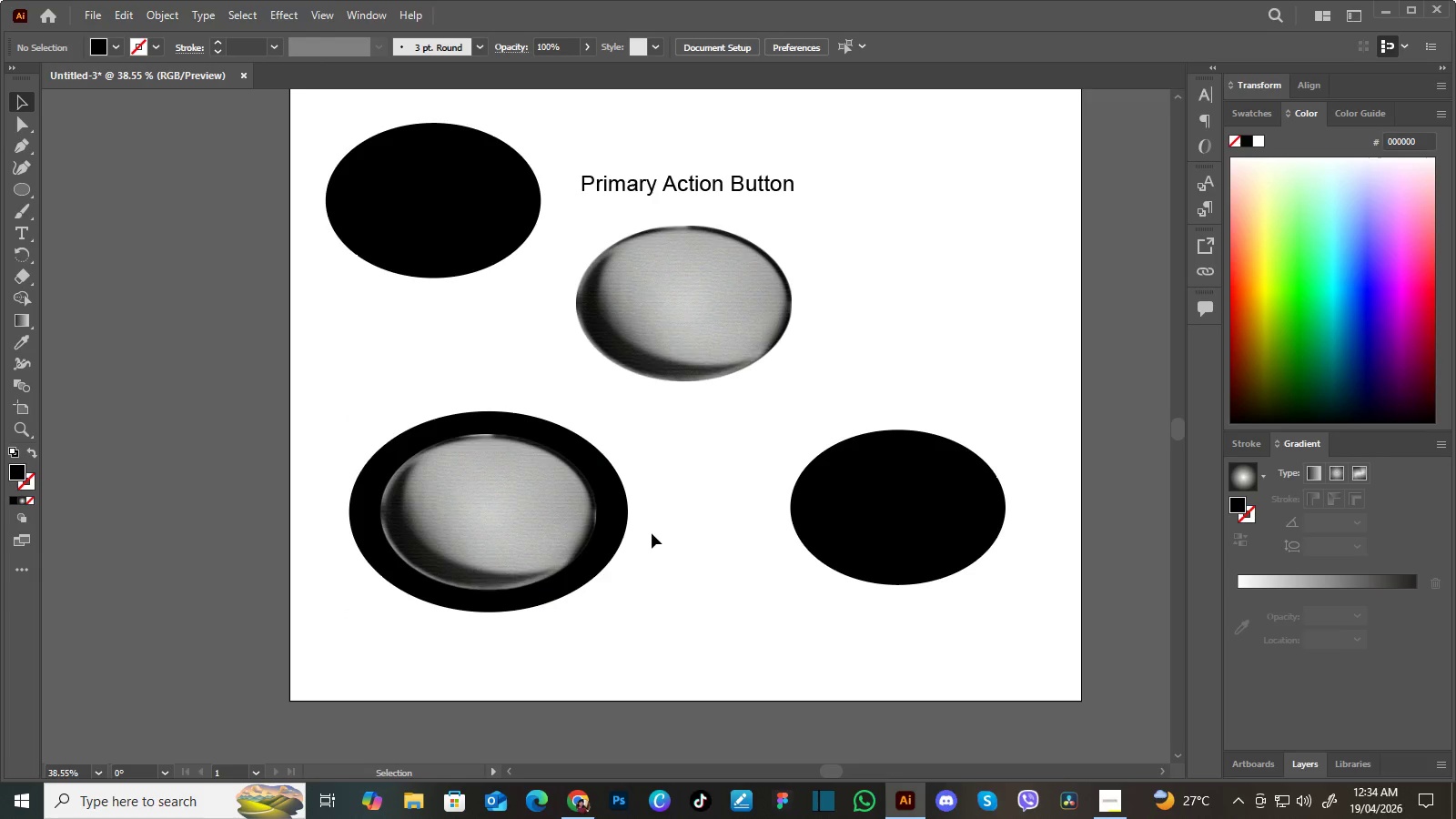 
hold_key(key=AltLeft, duration=1.45)
 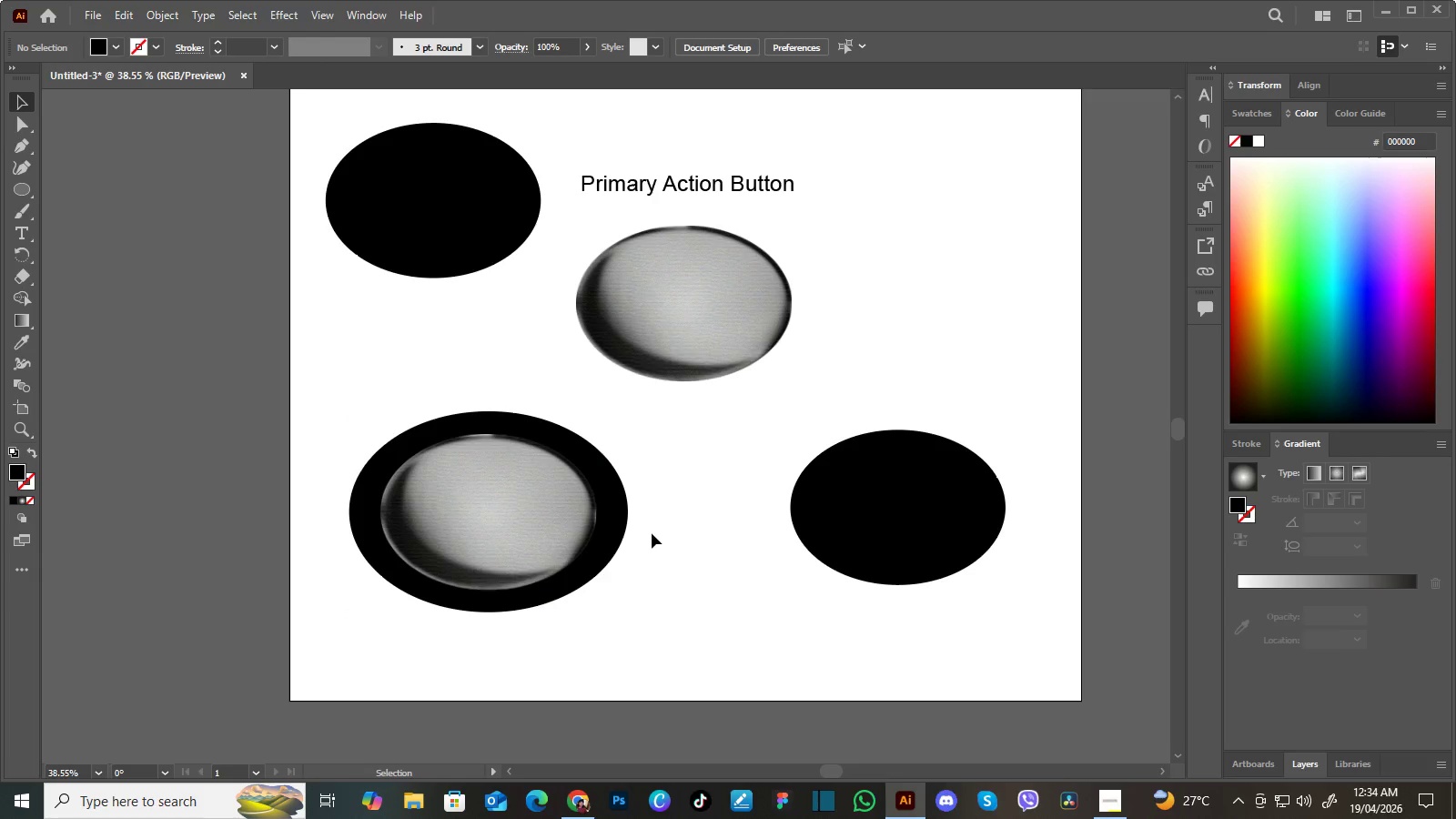 
left_click([650, 534])
 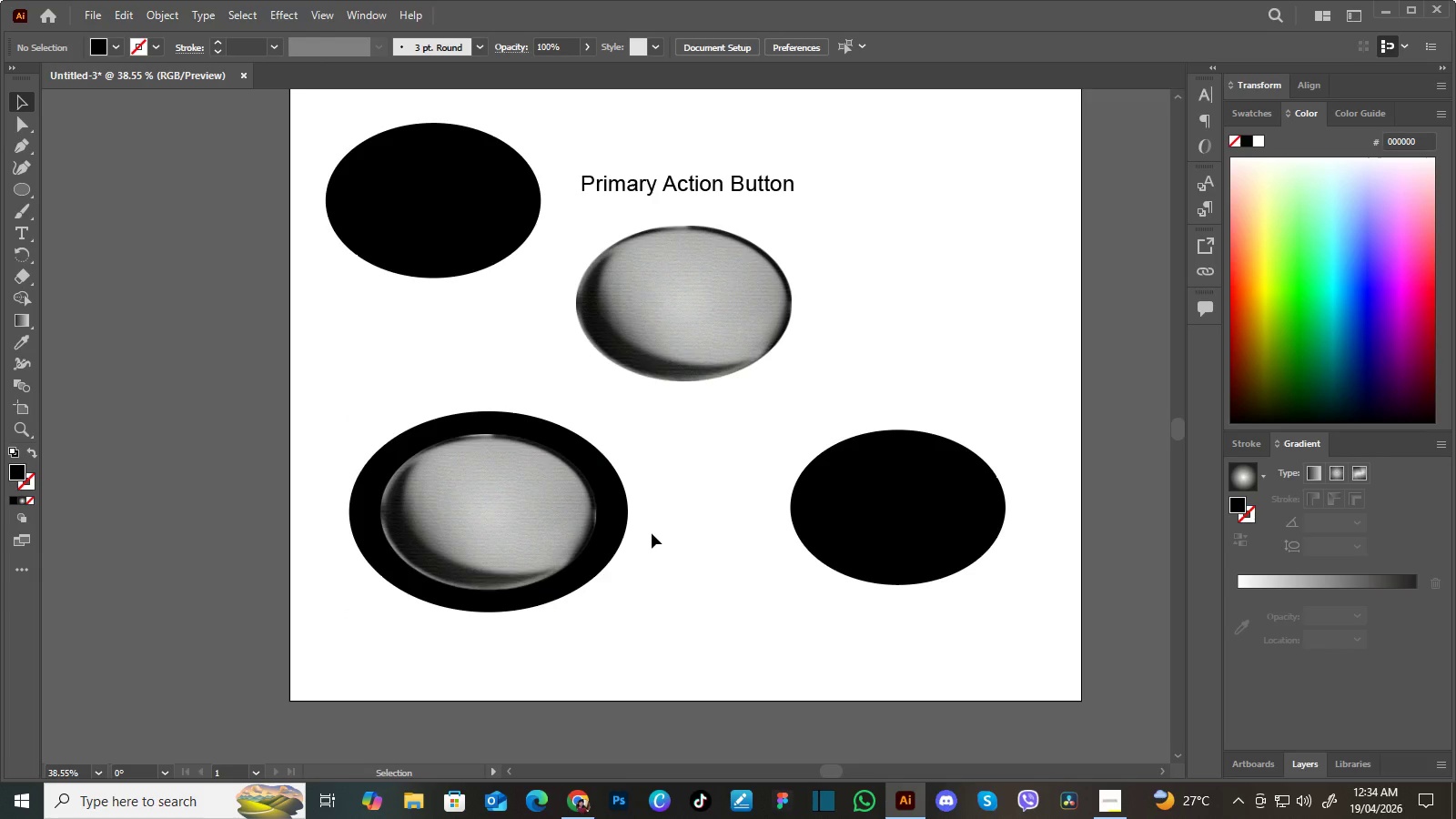 
wait(31.7)
 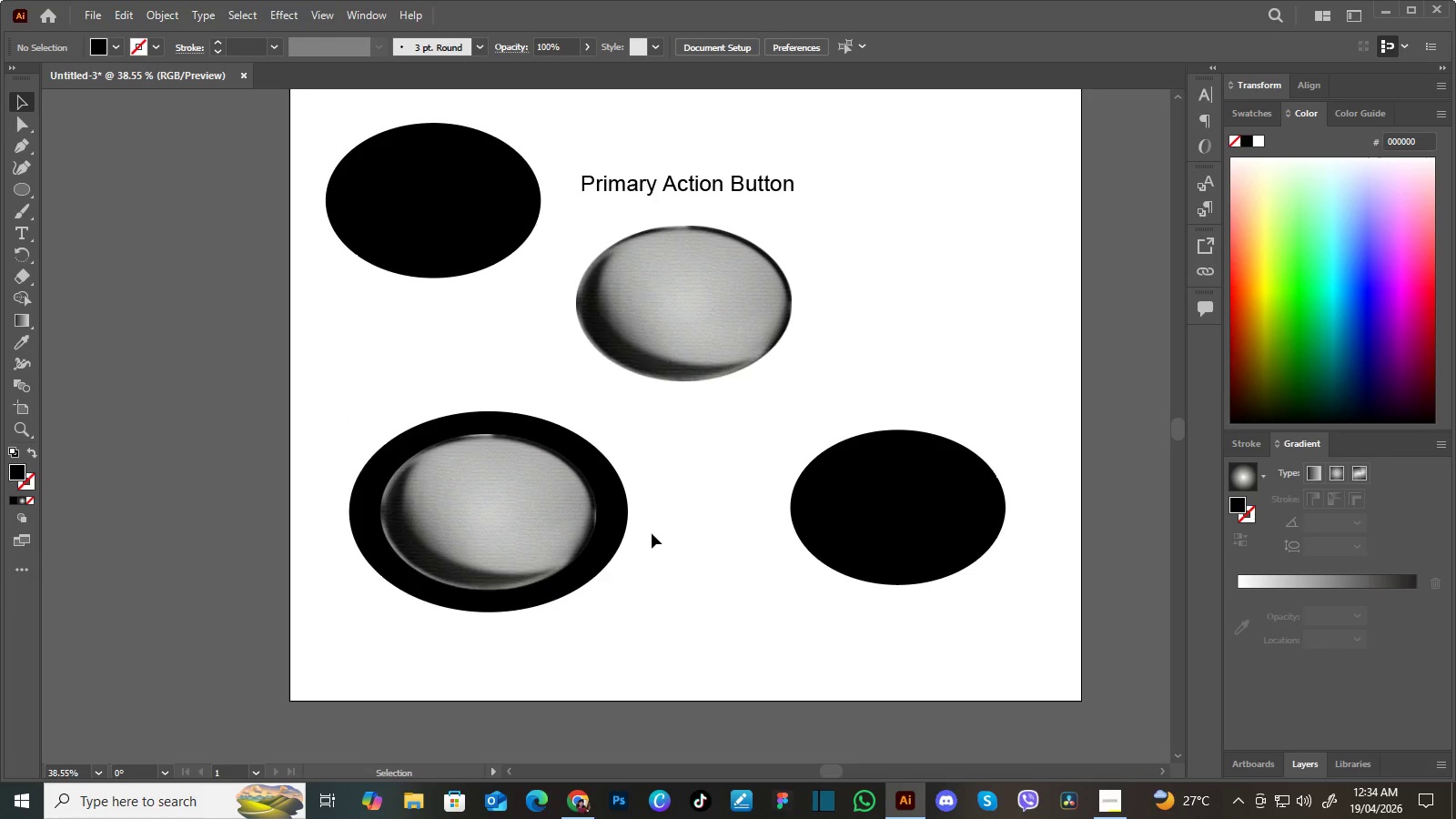 
left_click([95, 15])
 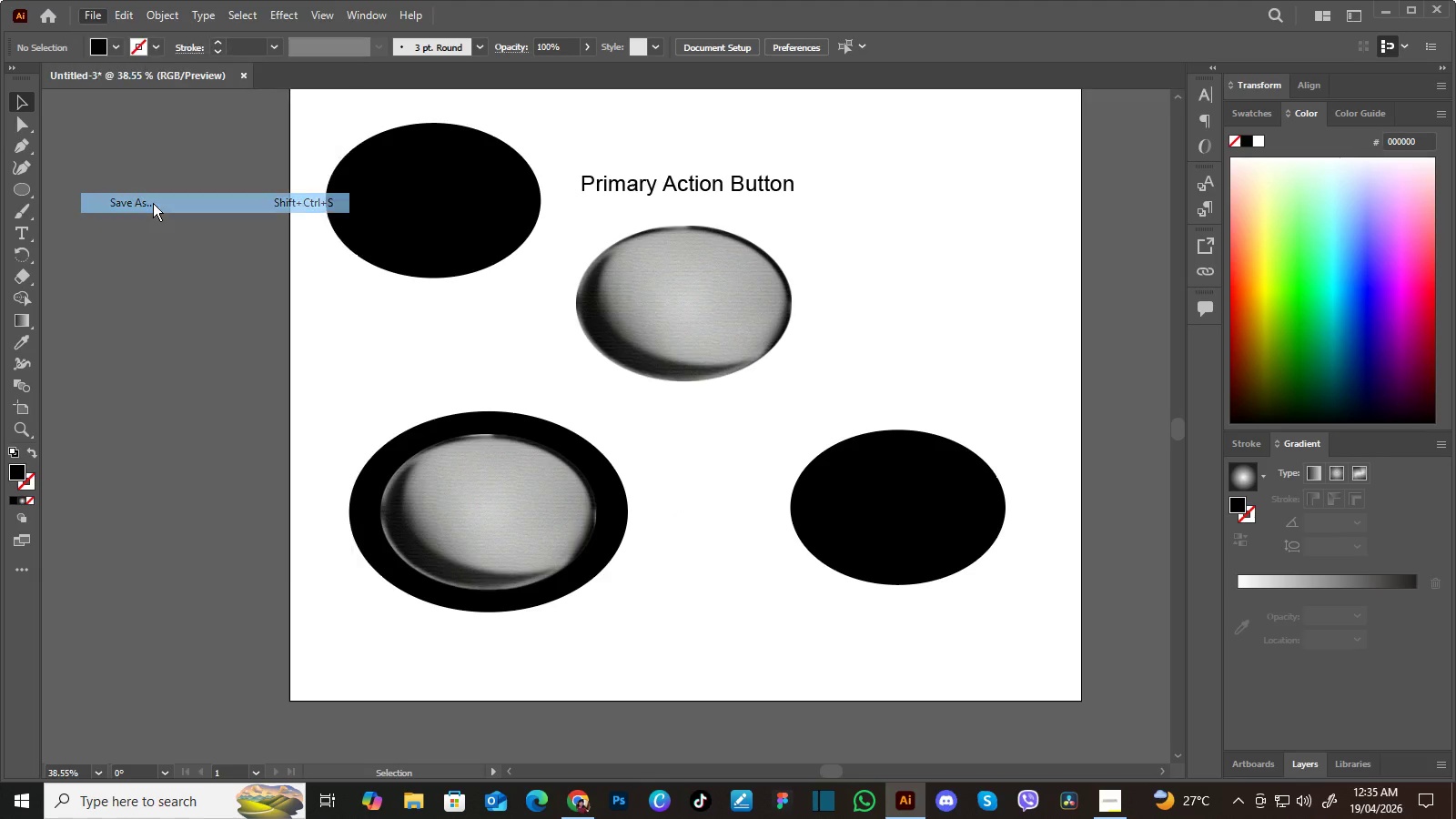 
left_click([153, 203])
 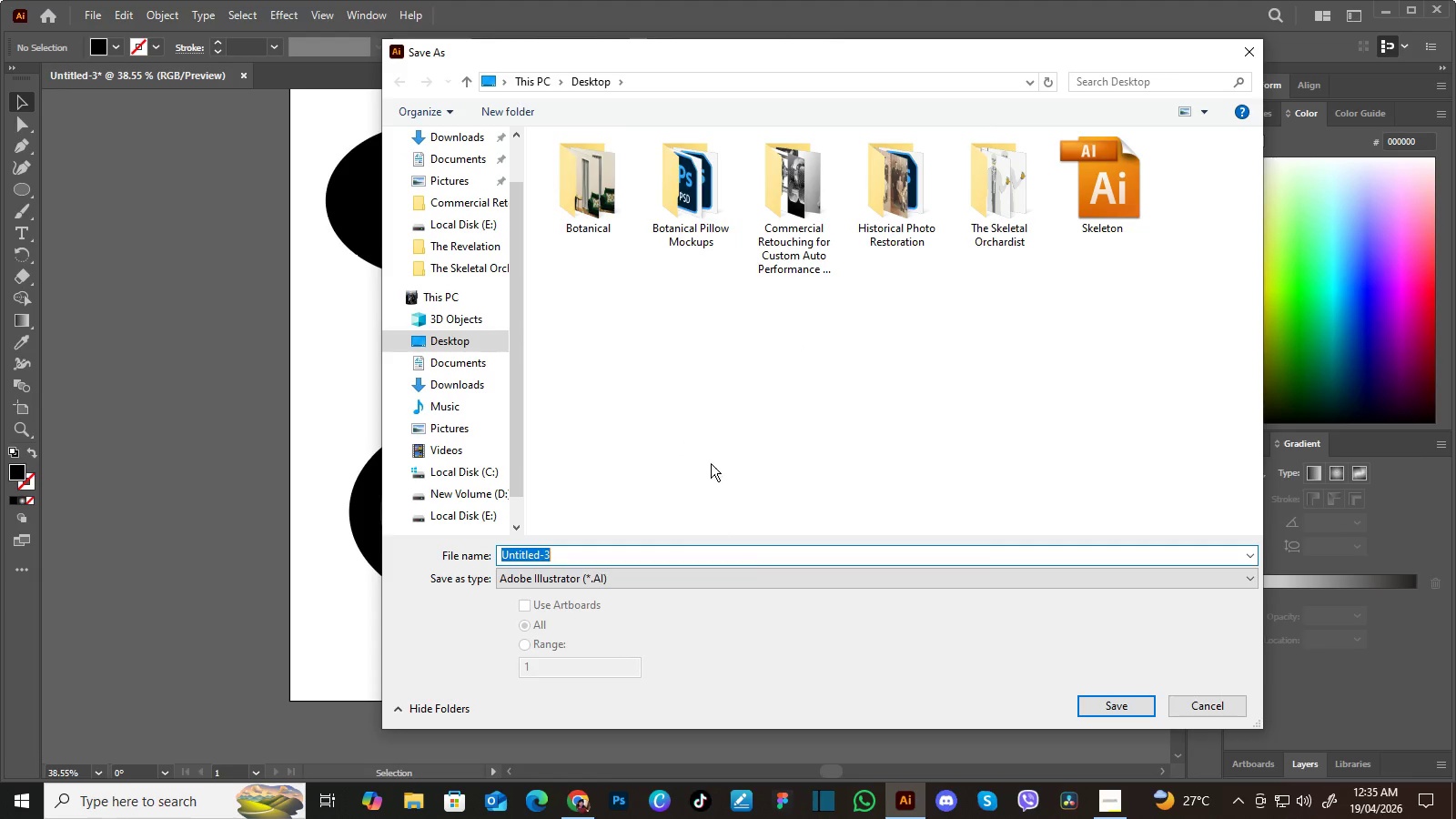 
wait(7.22)
 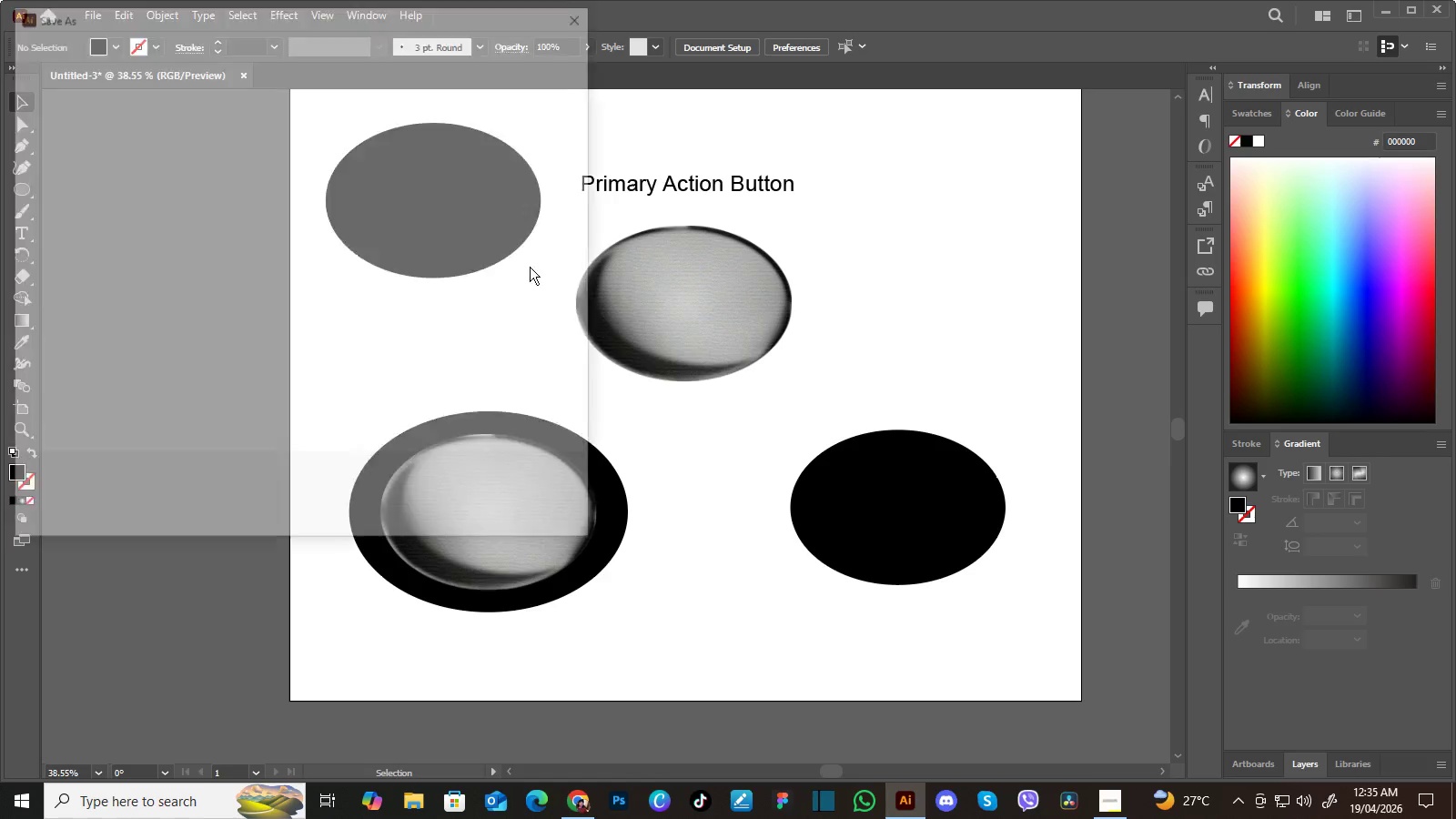 
type(Primary Action)
 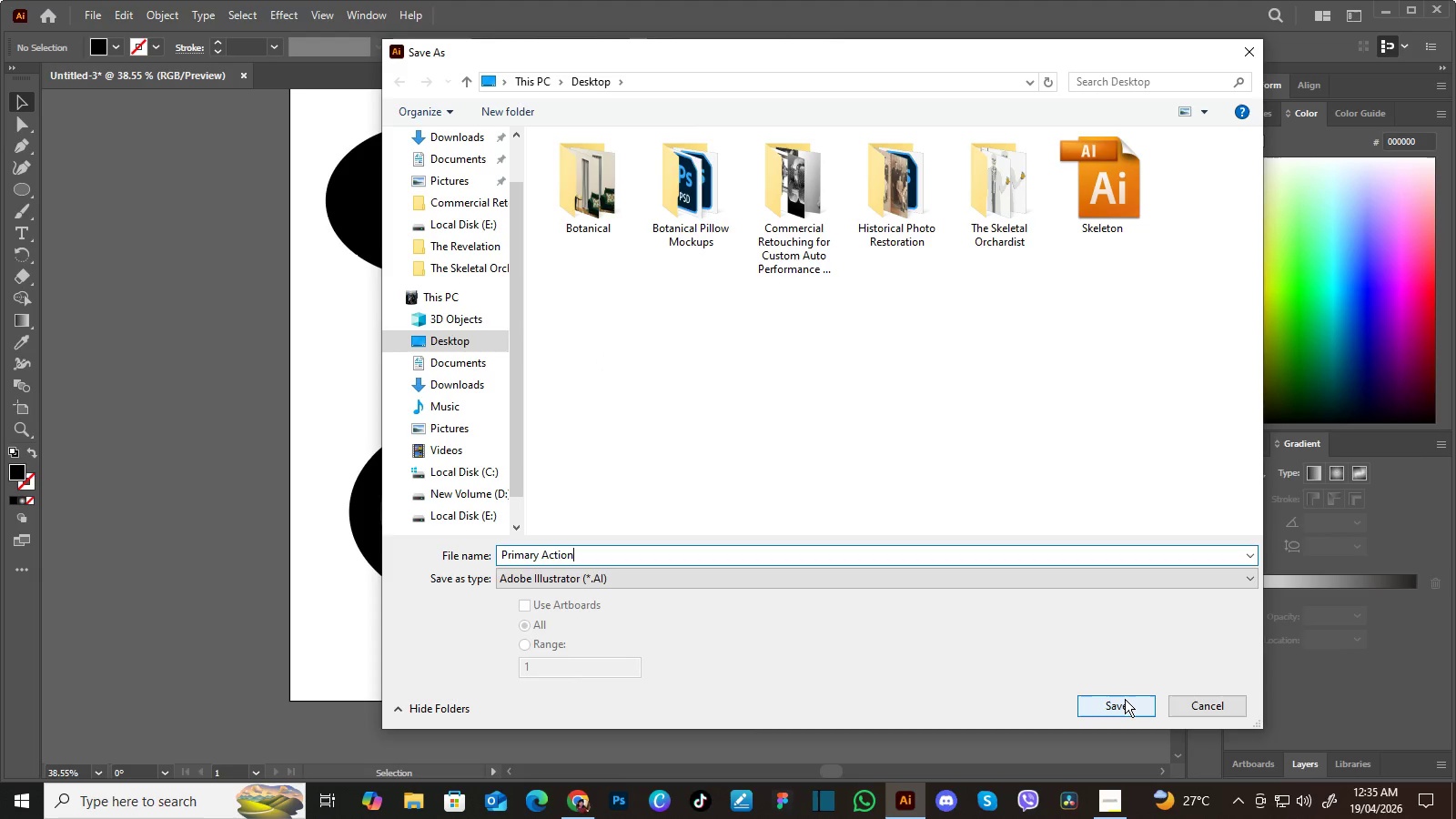 
left_click([1125, 701])
 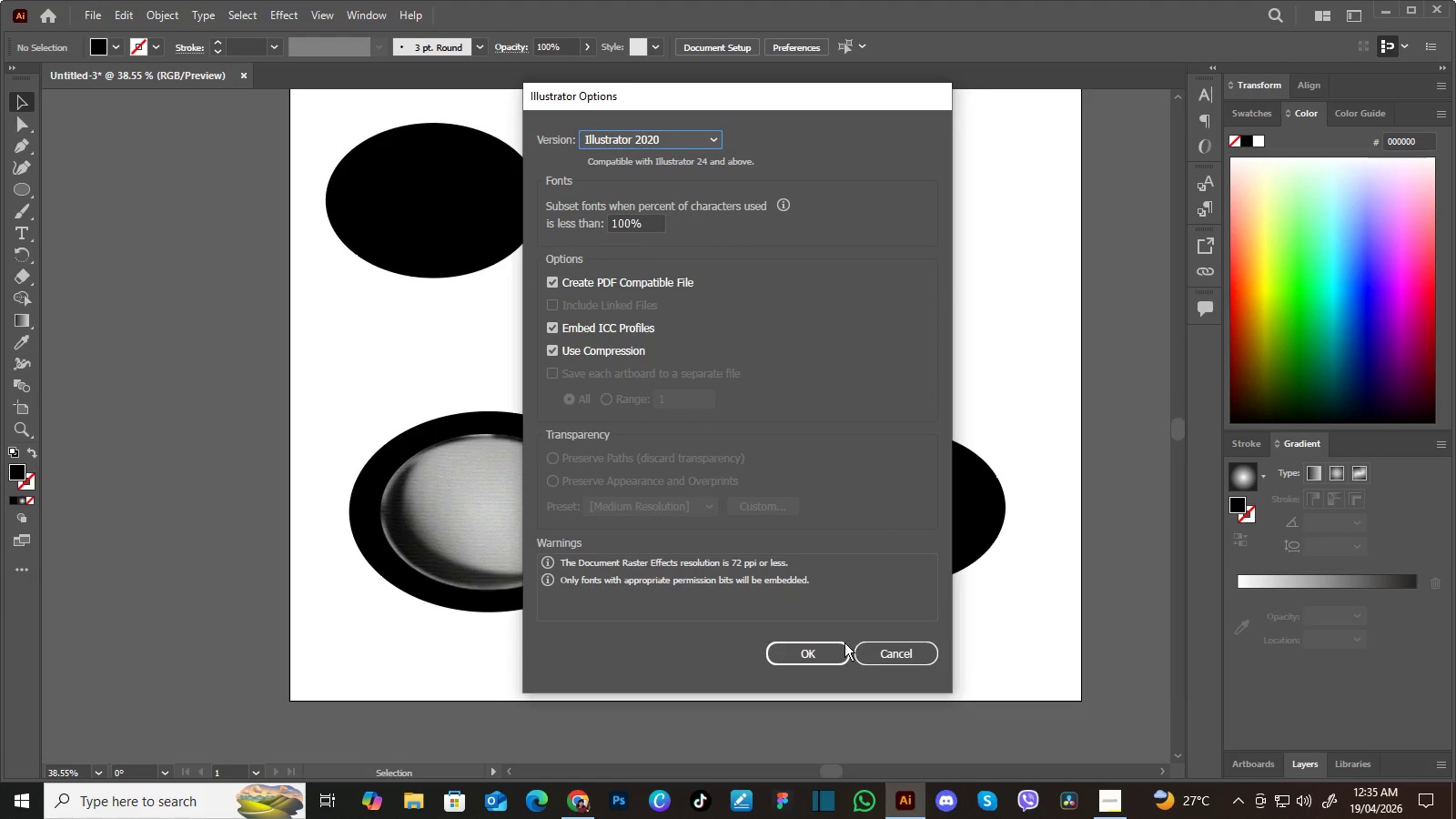 
left_click([830, 655])
 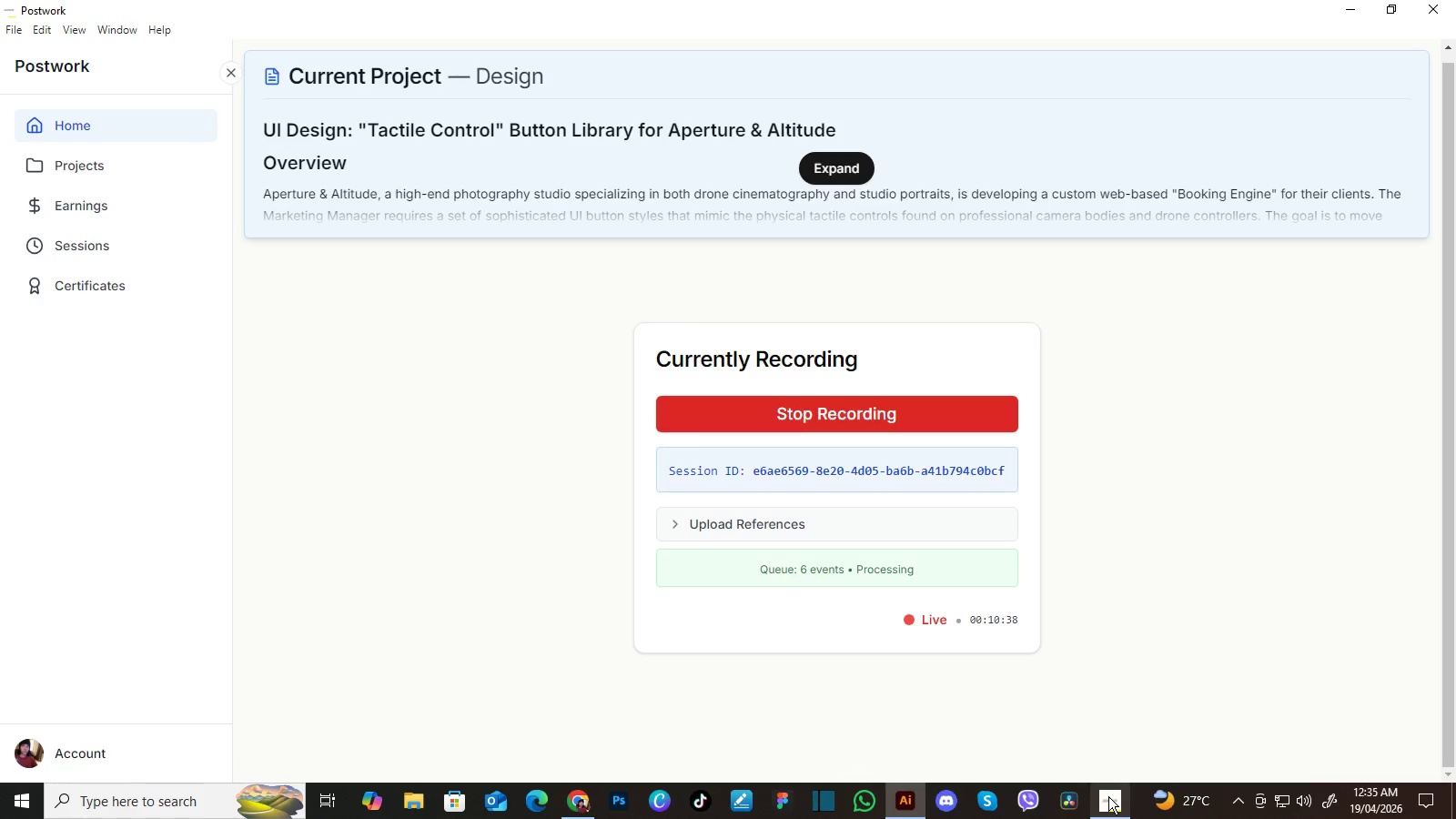 
left_click([1108, 796])